 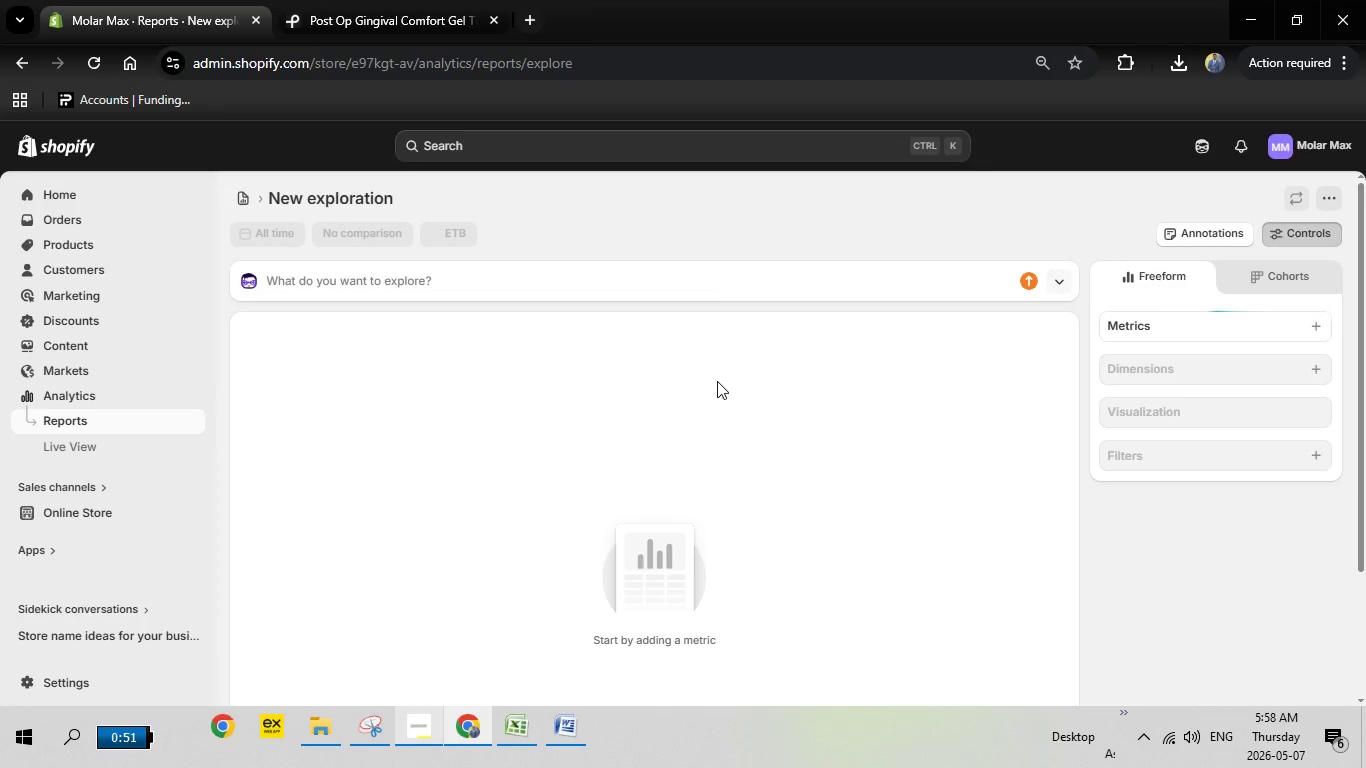 
left_click([1287, 283])
 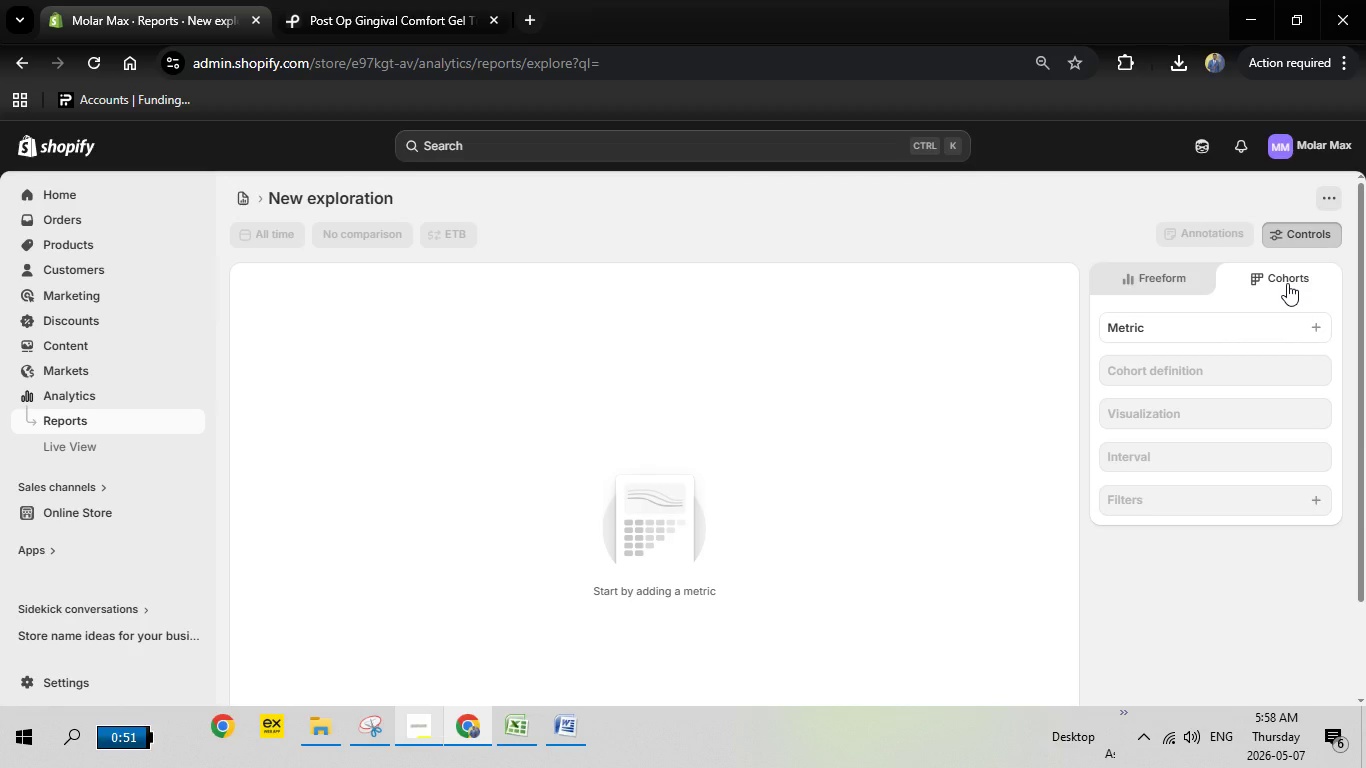 
scroll: coordinate [621, 527], scroll_direction: down, amount: 3.0
 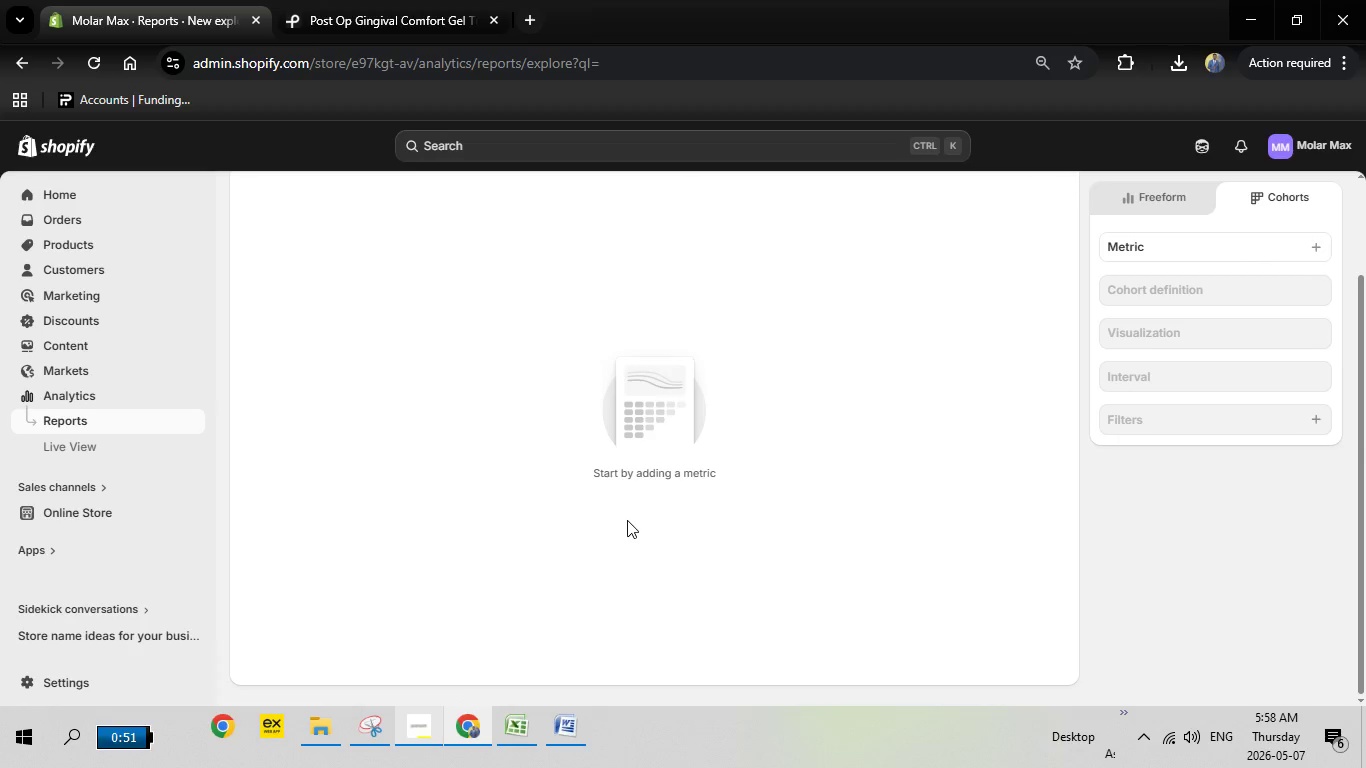 
scroll: coordinate [627, 519], scroll_direction: up, amount: 5.0
 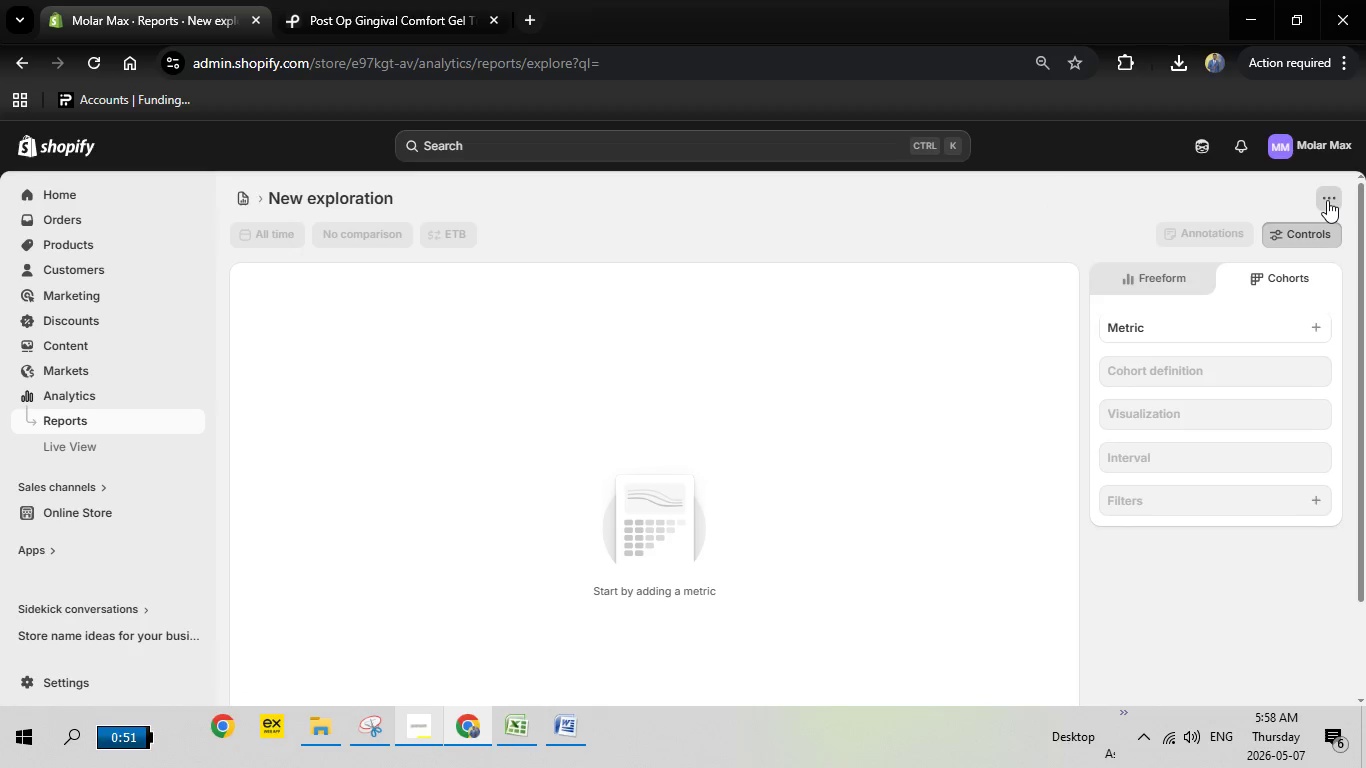 
left_click([1327, 200])
 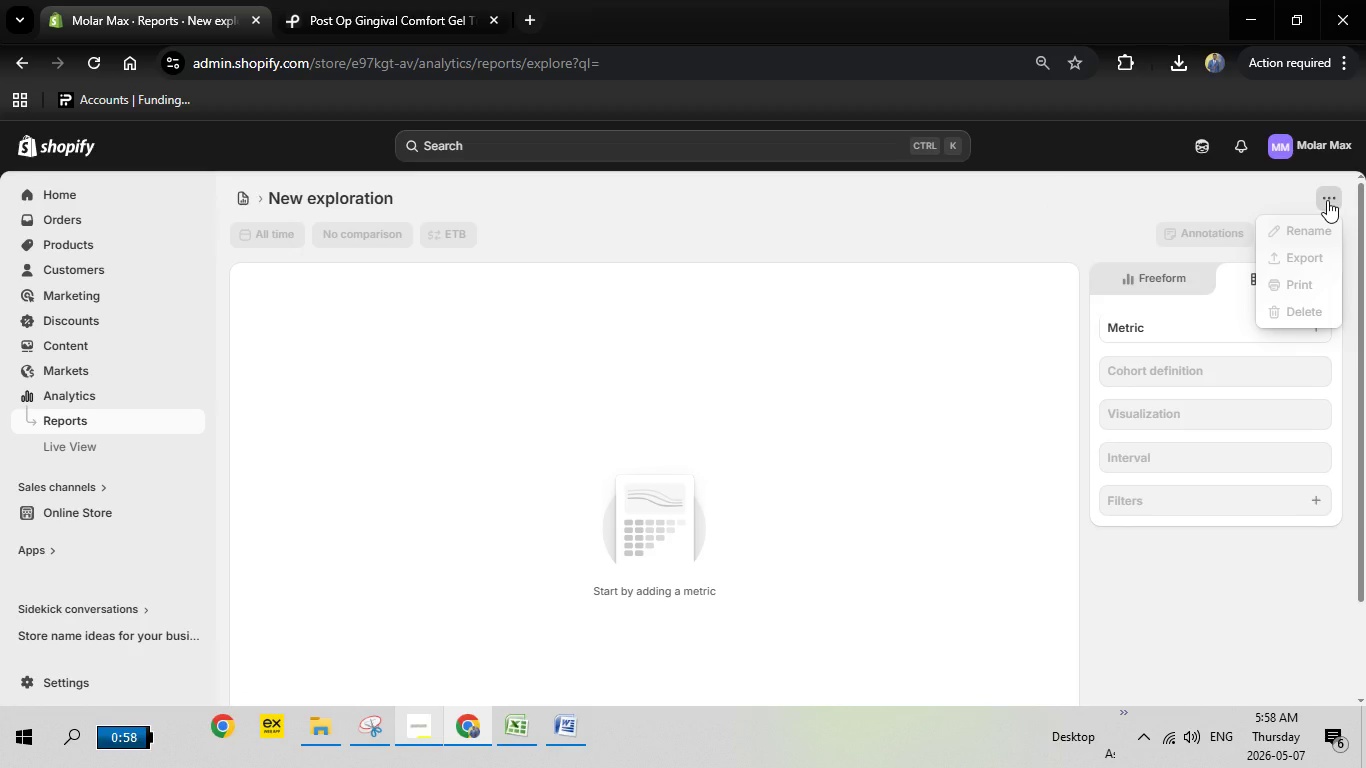 
left_click([1326, 193])
 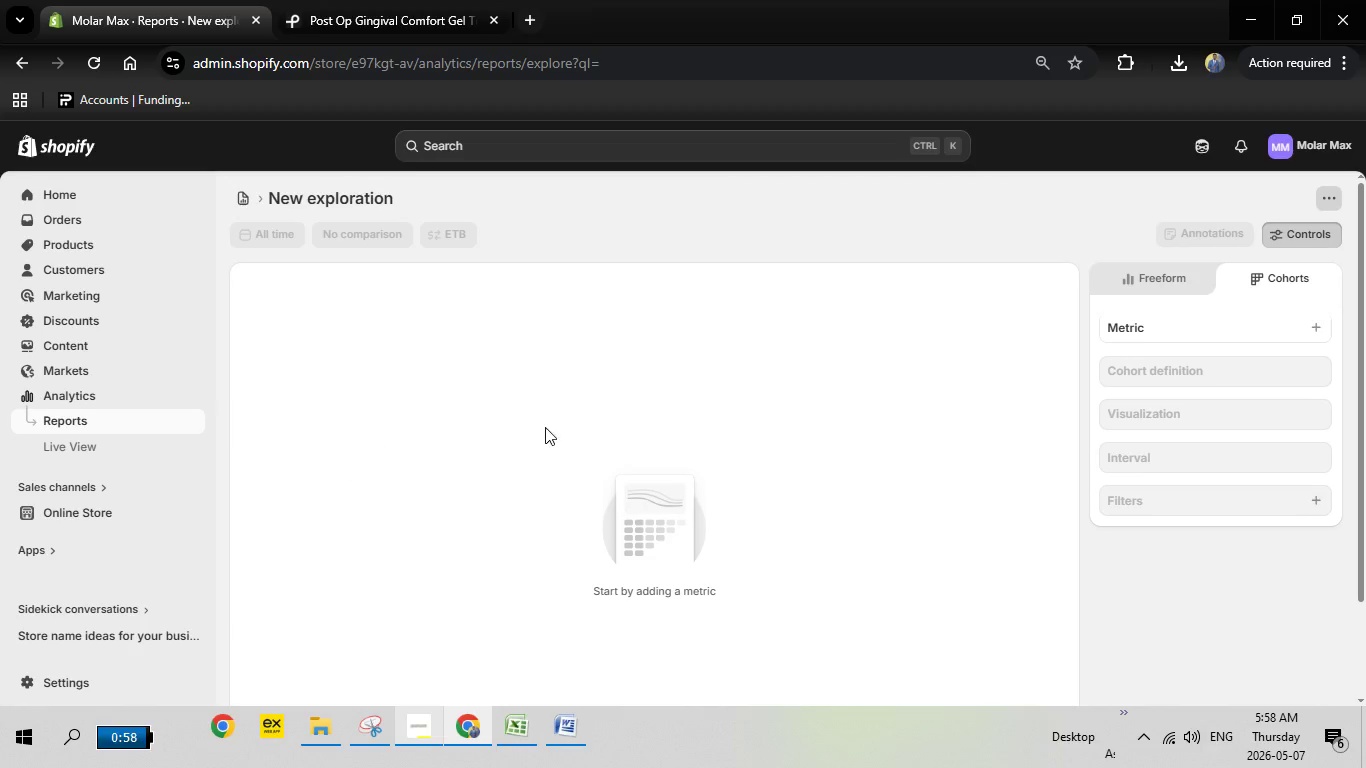 
scroll: coordinate [547, 426], scroll_direction: up, amount: 3.0
 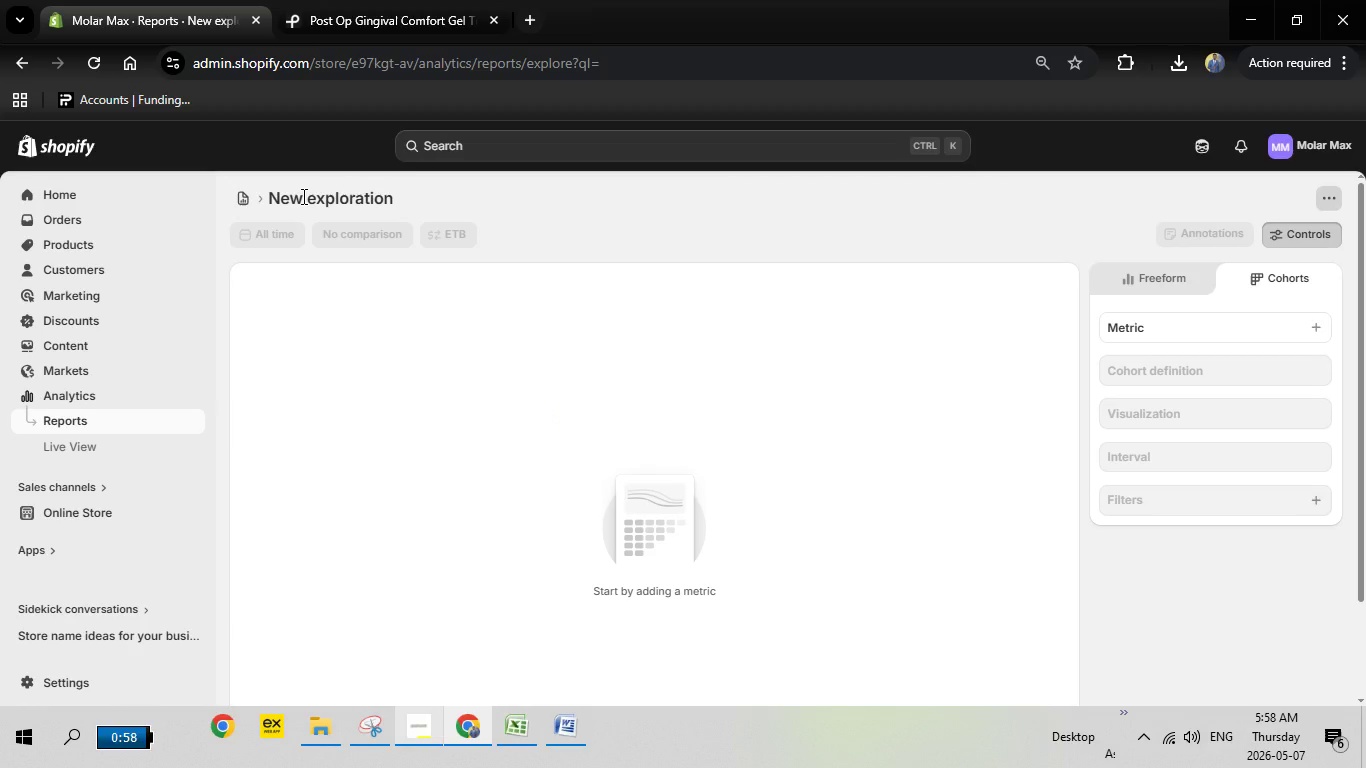 
left_click([302, 196])
 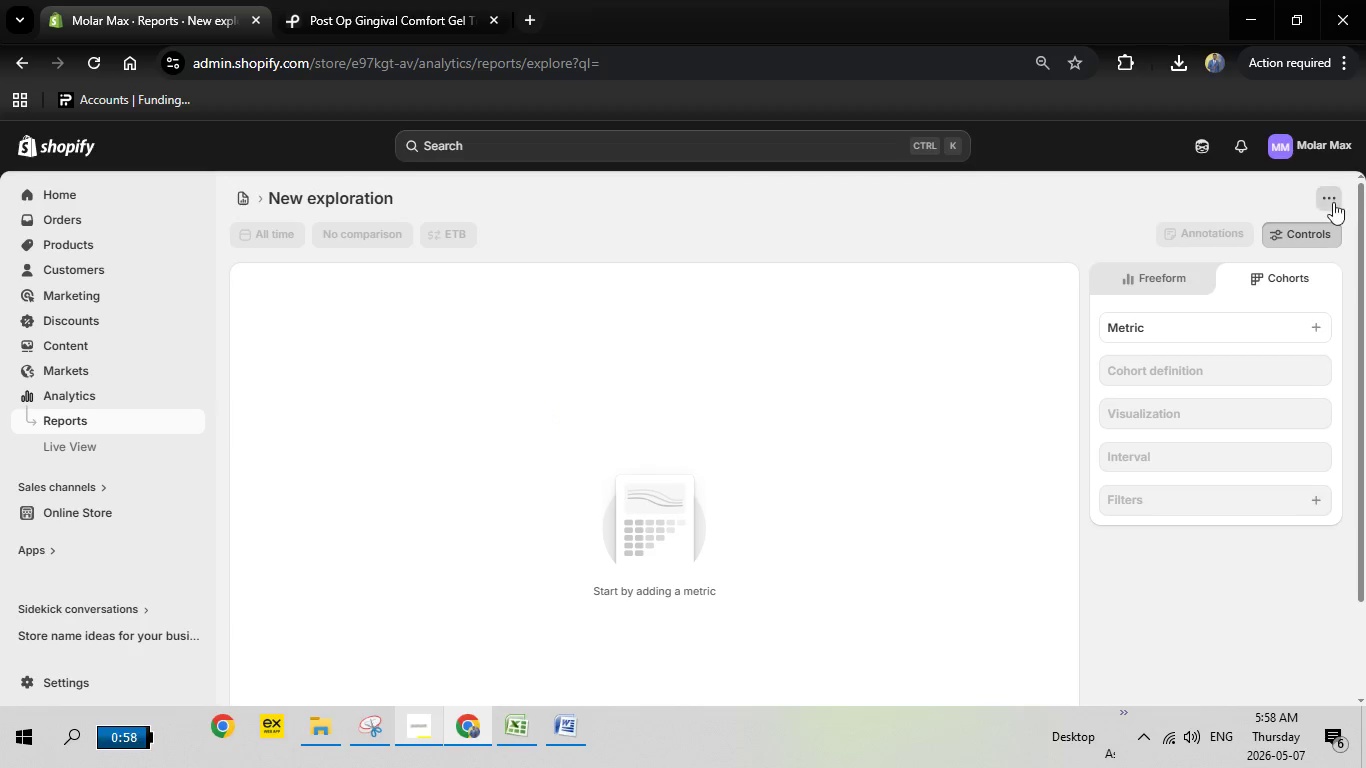 
left_click([1330, 203])
 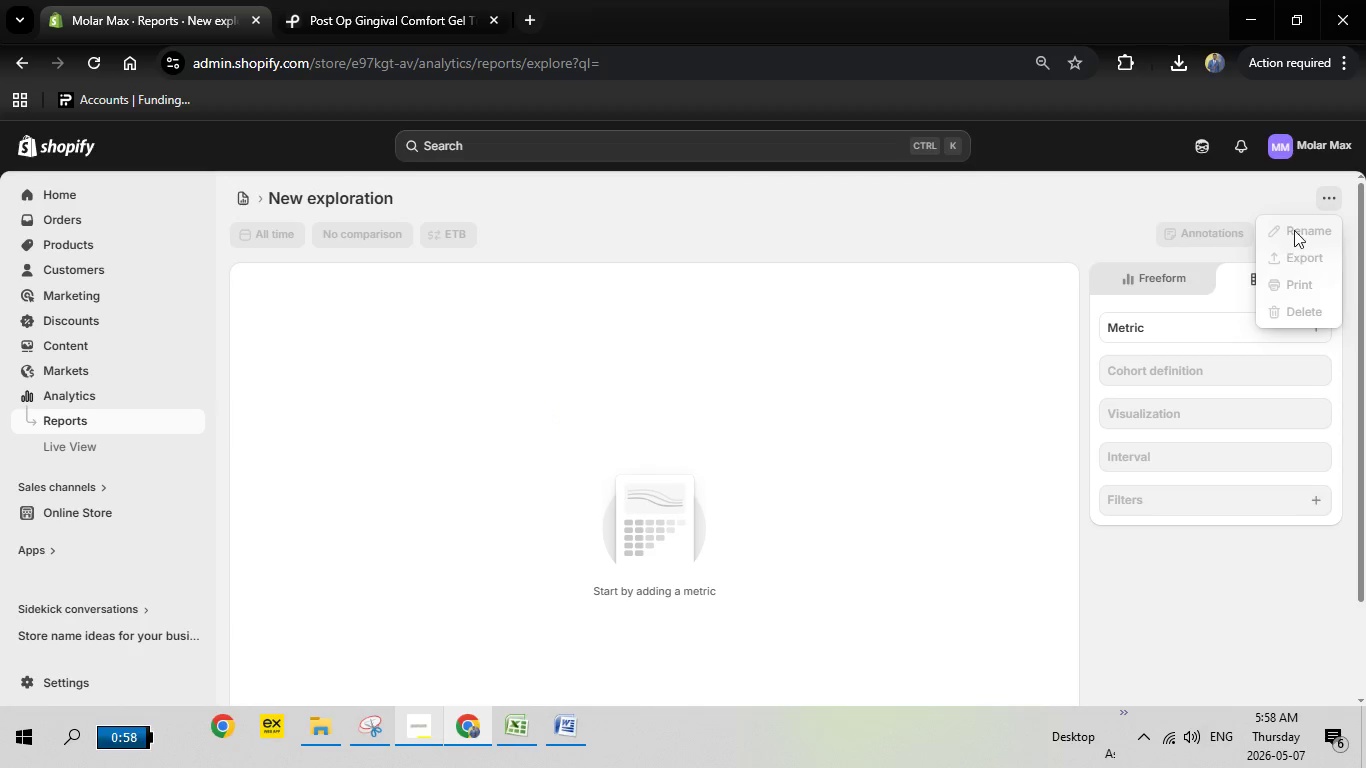 
left_click([1294, 229])
 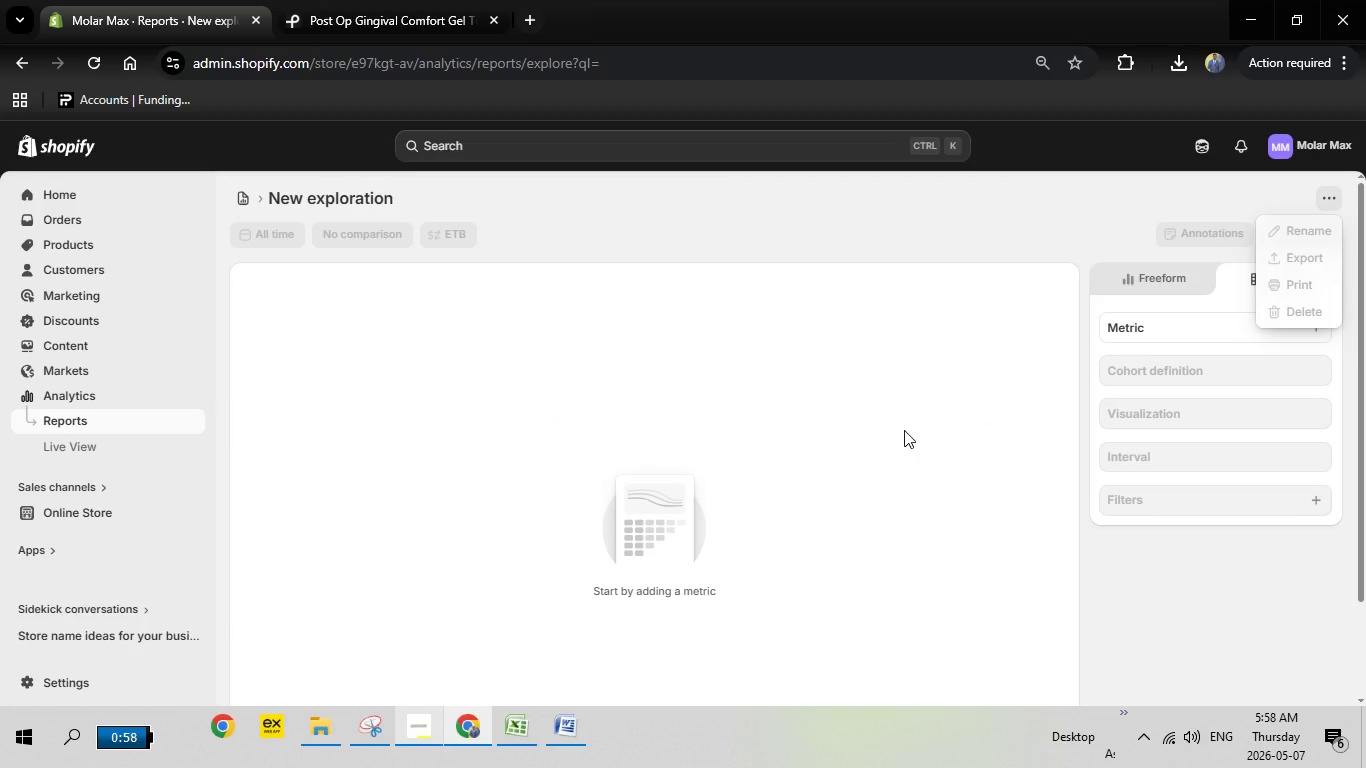 
left_click([924, 394])
 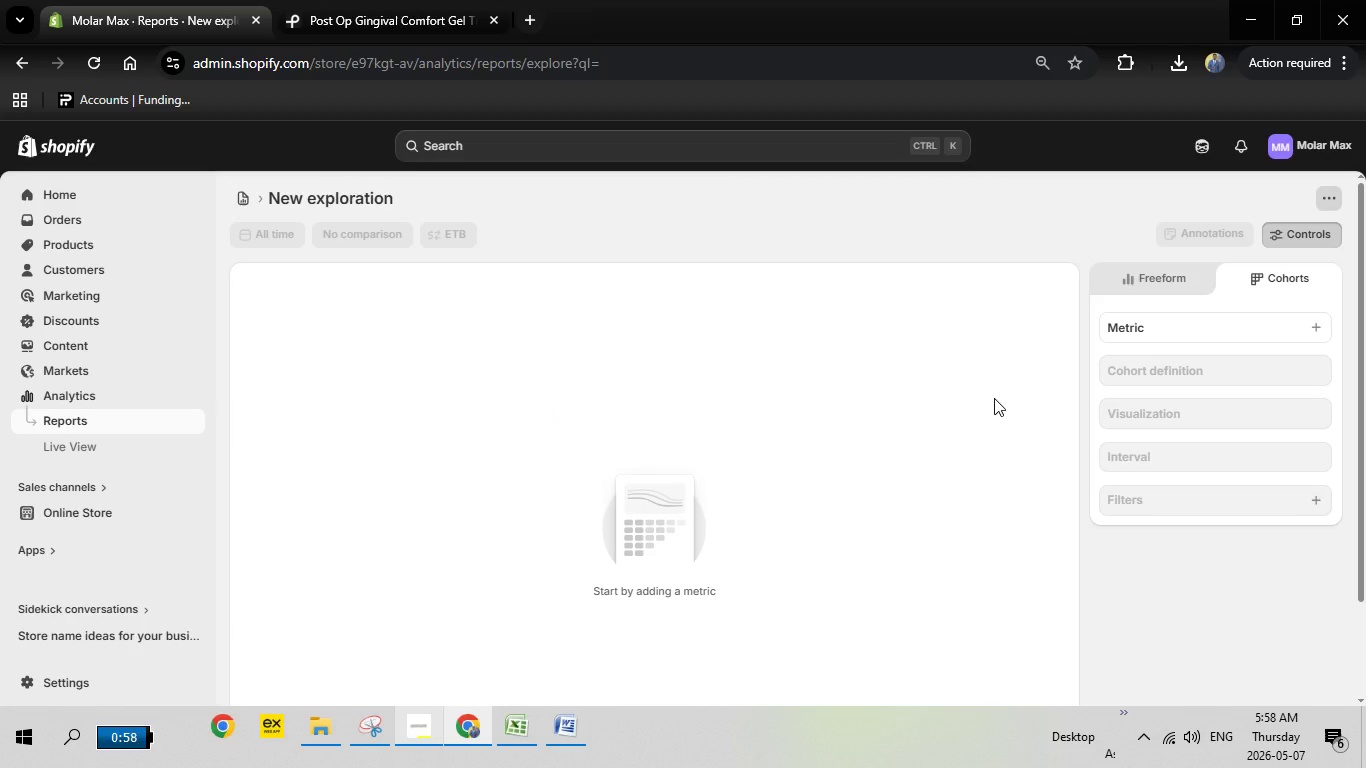 
scroll: coordinate [1134, 351], scroll_direction: up, amount: 6.0
 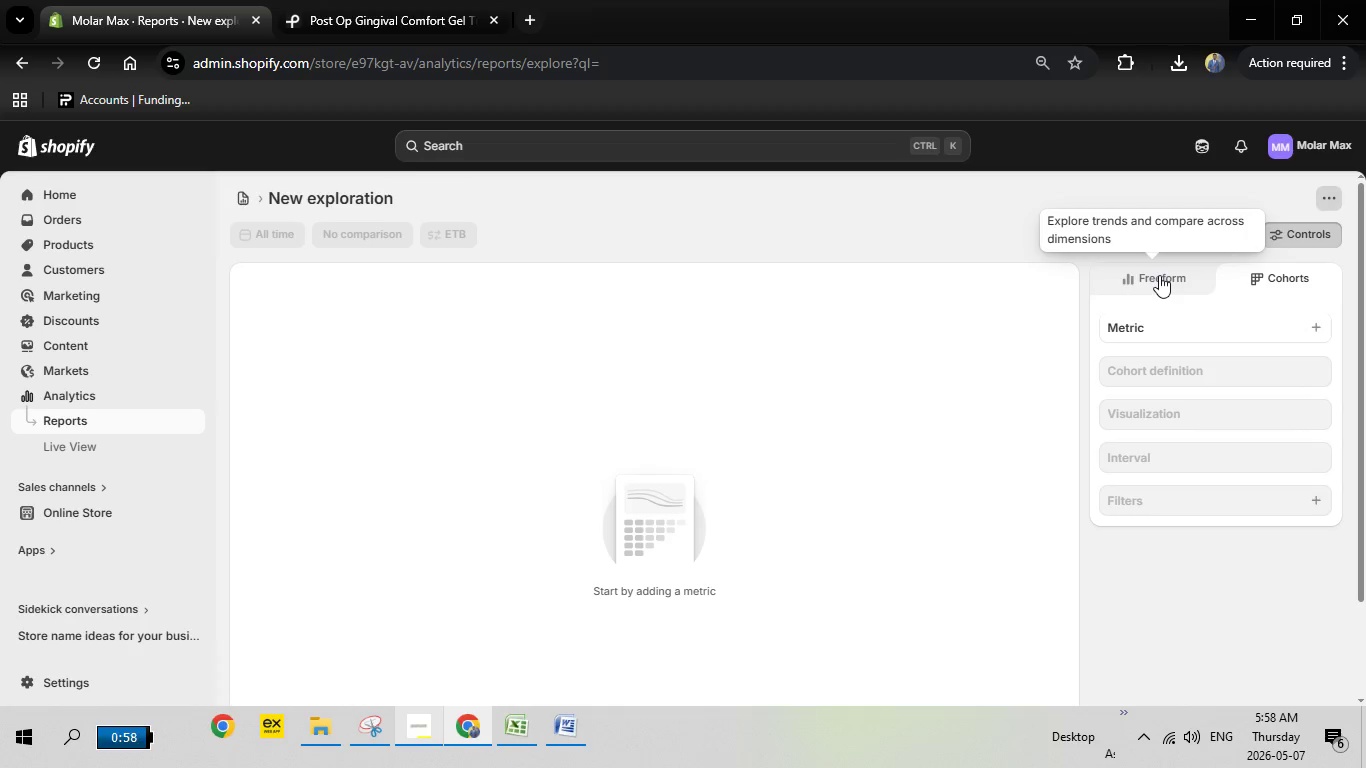 
left_click([1159, 276])
 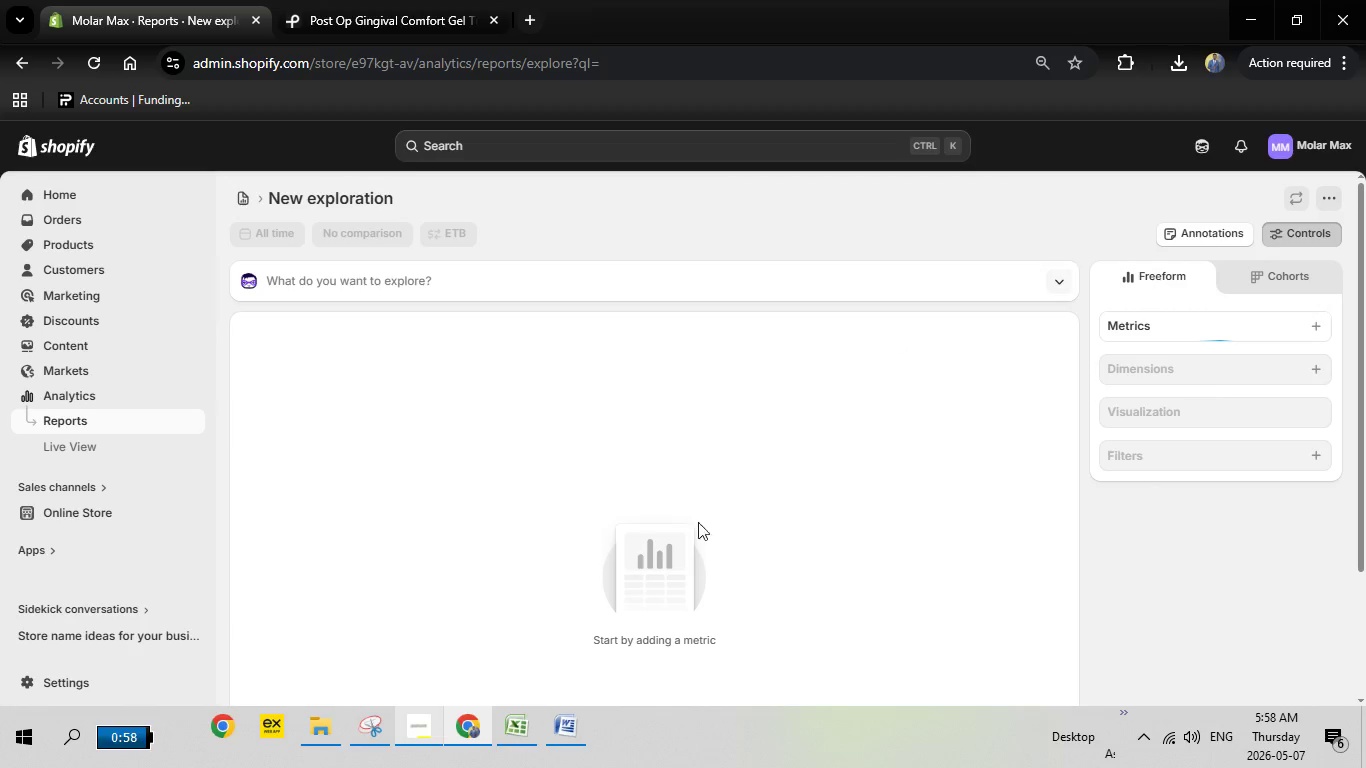 
double_click([669, 576])
 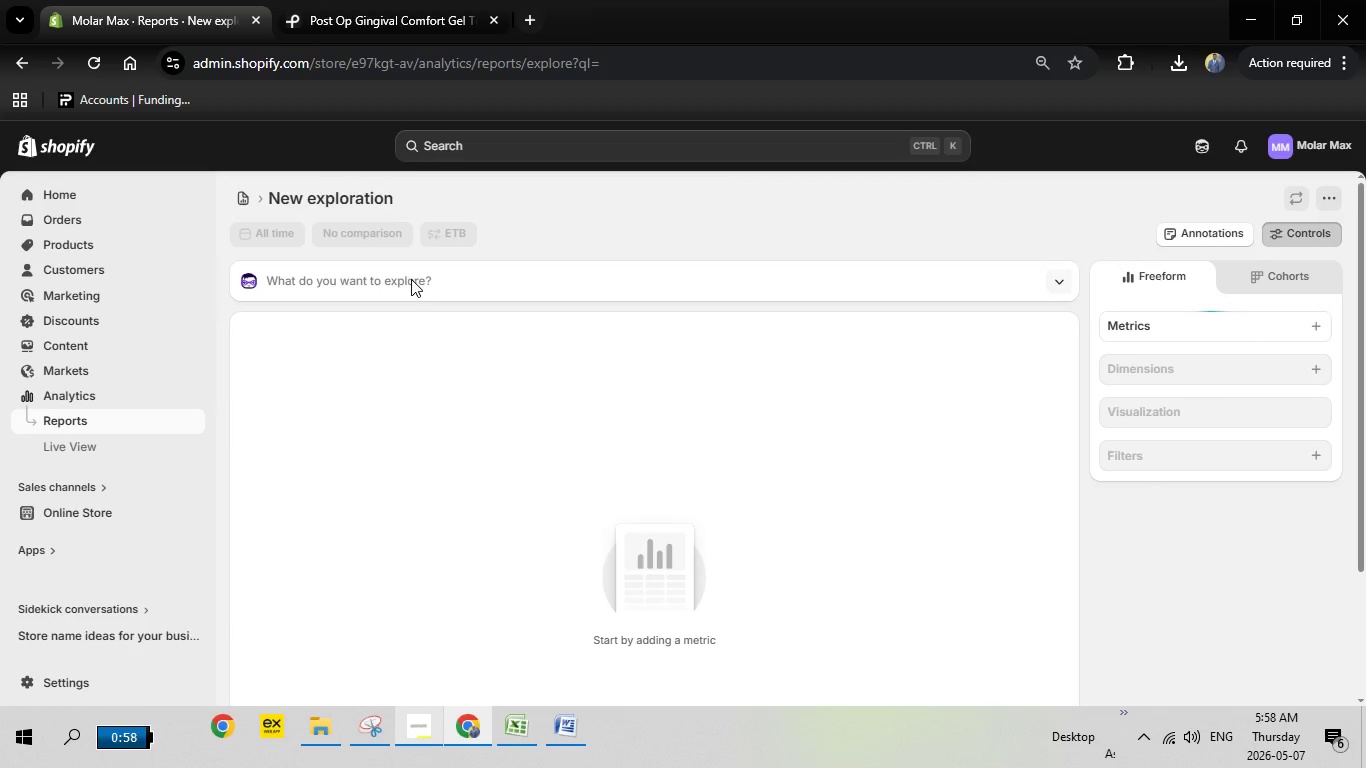 
left_click([411, 279])
 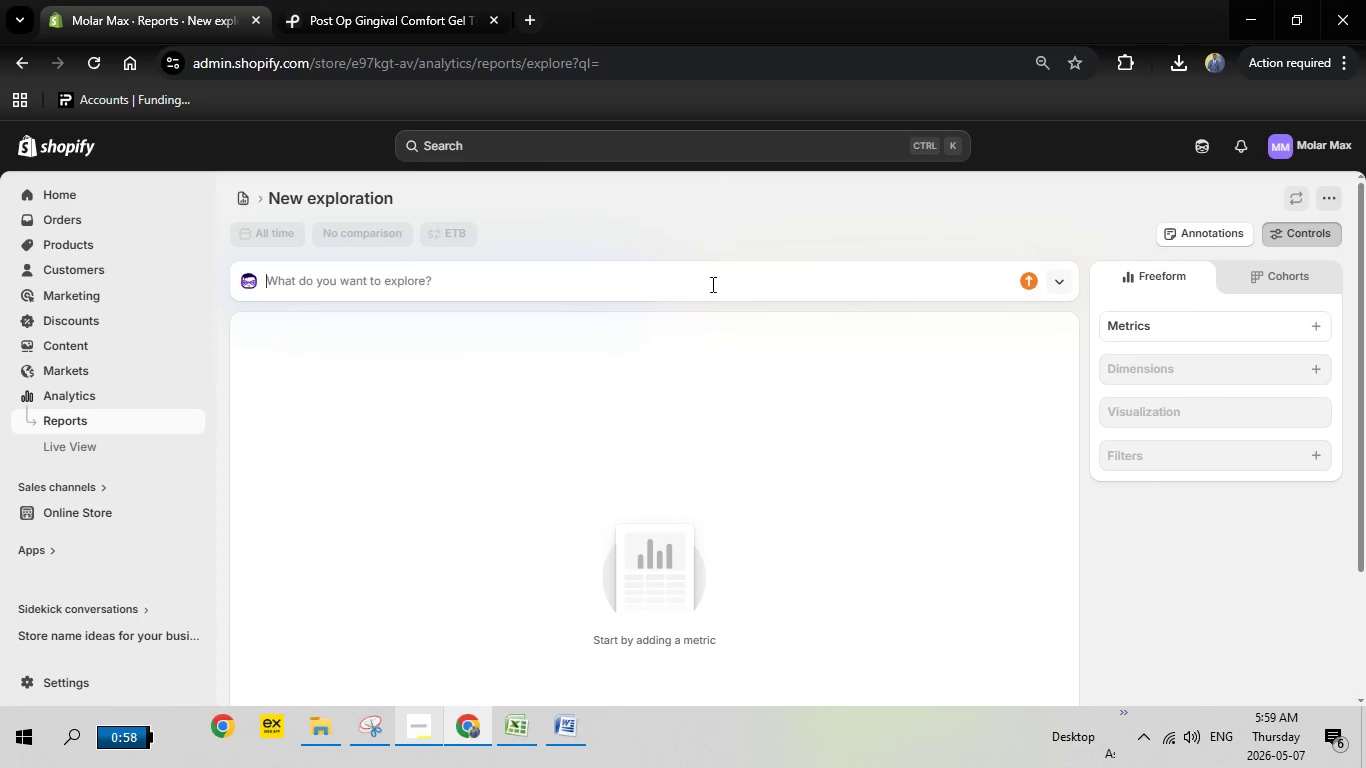 
left_click([338, 194])
 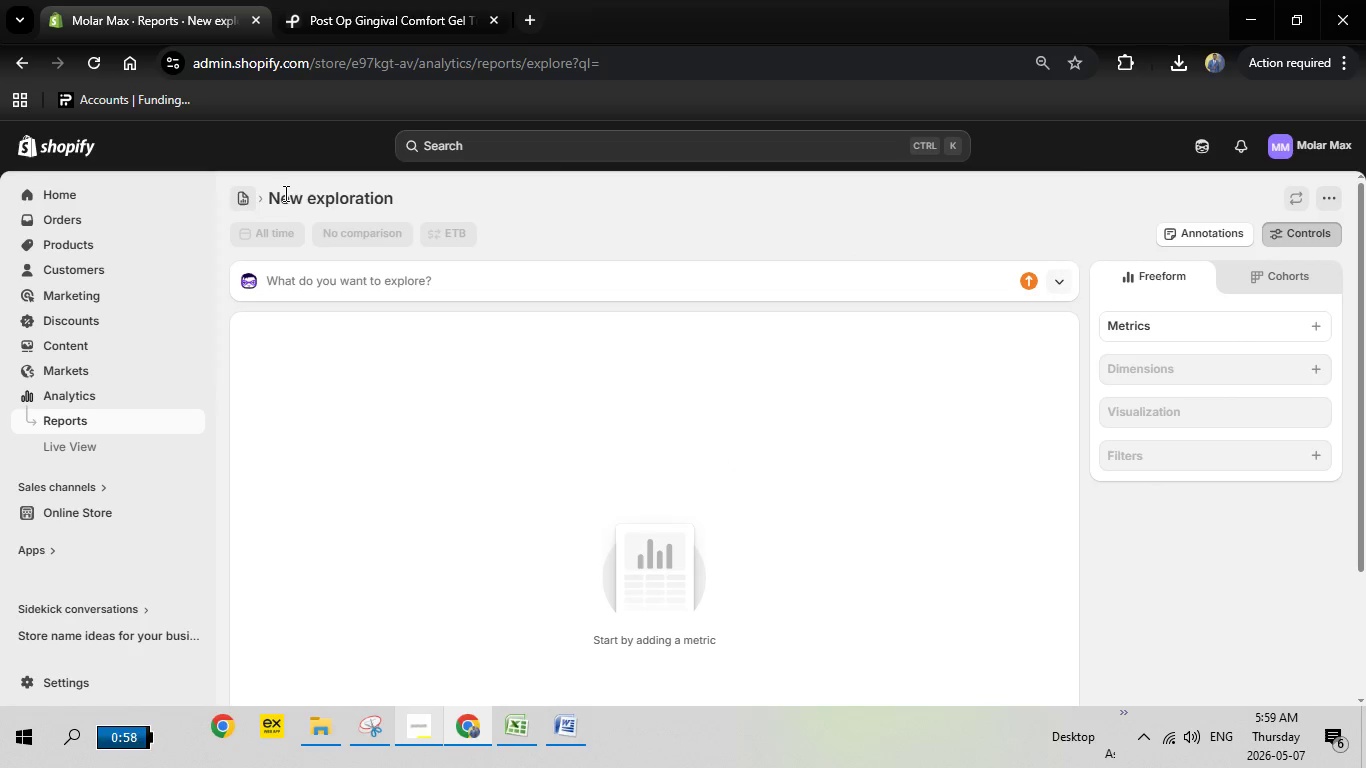 
left_click([284, 193])
 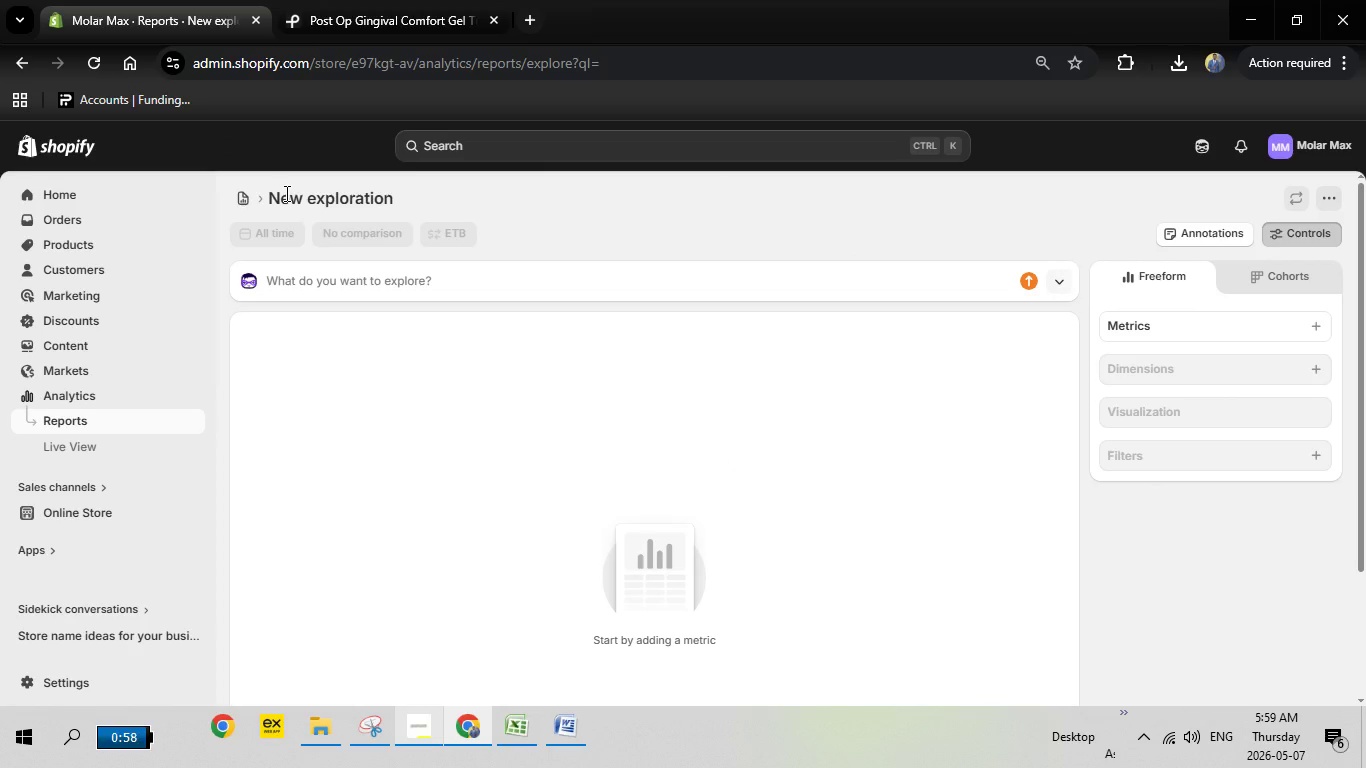 
left_click([285, 193])
 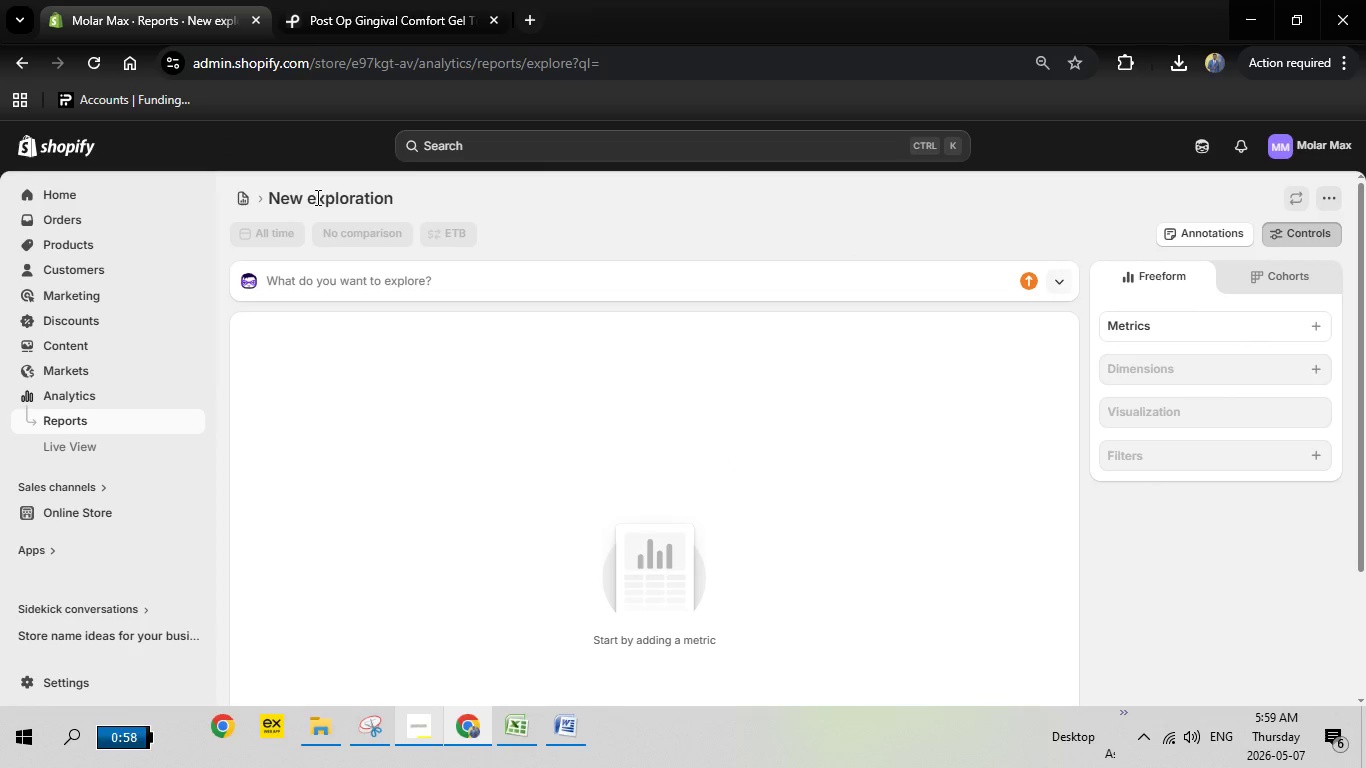 
left_click([316, 197])
 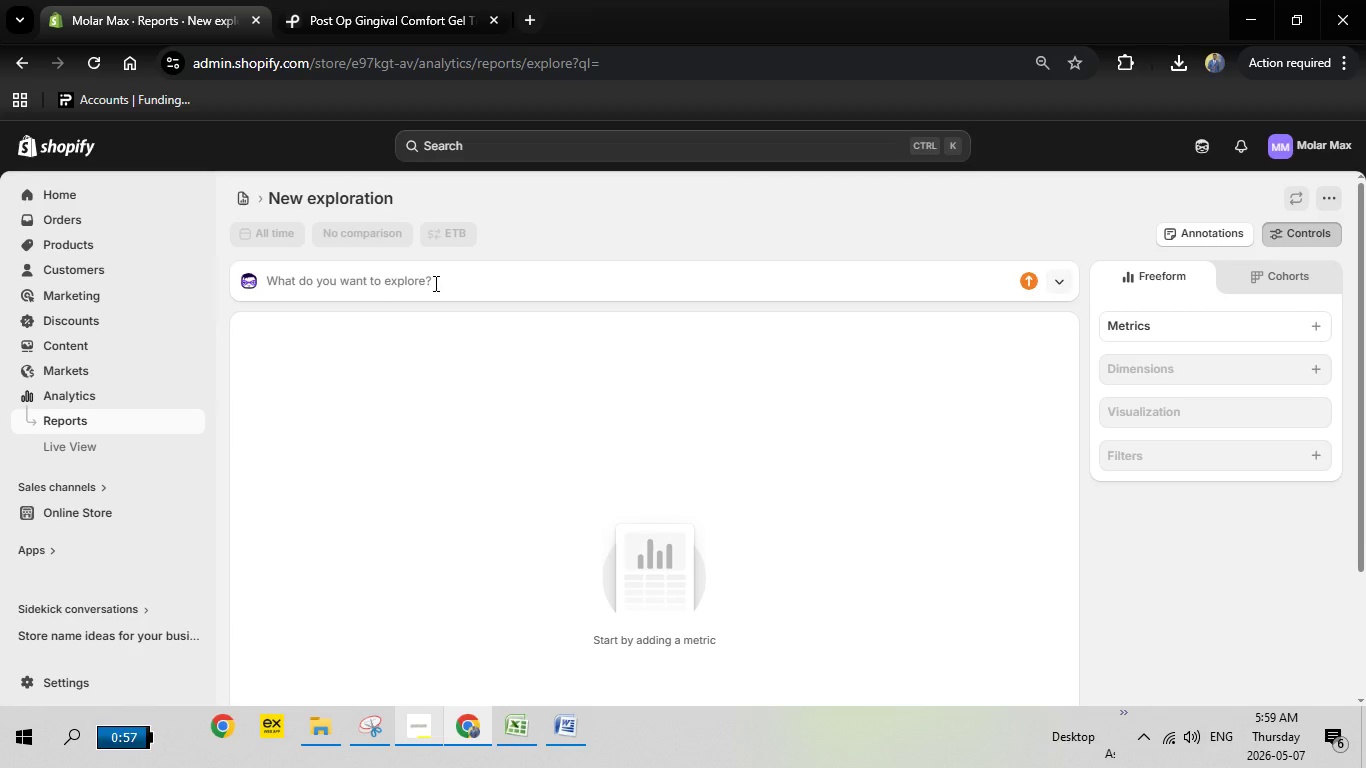 
wait(6.28)
 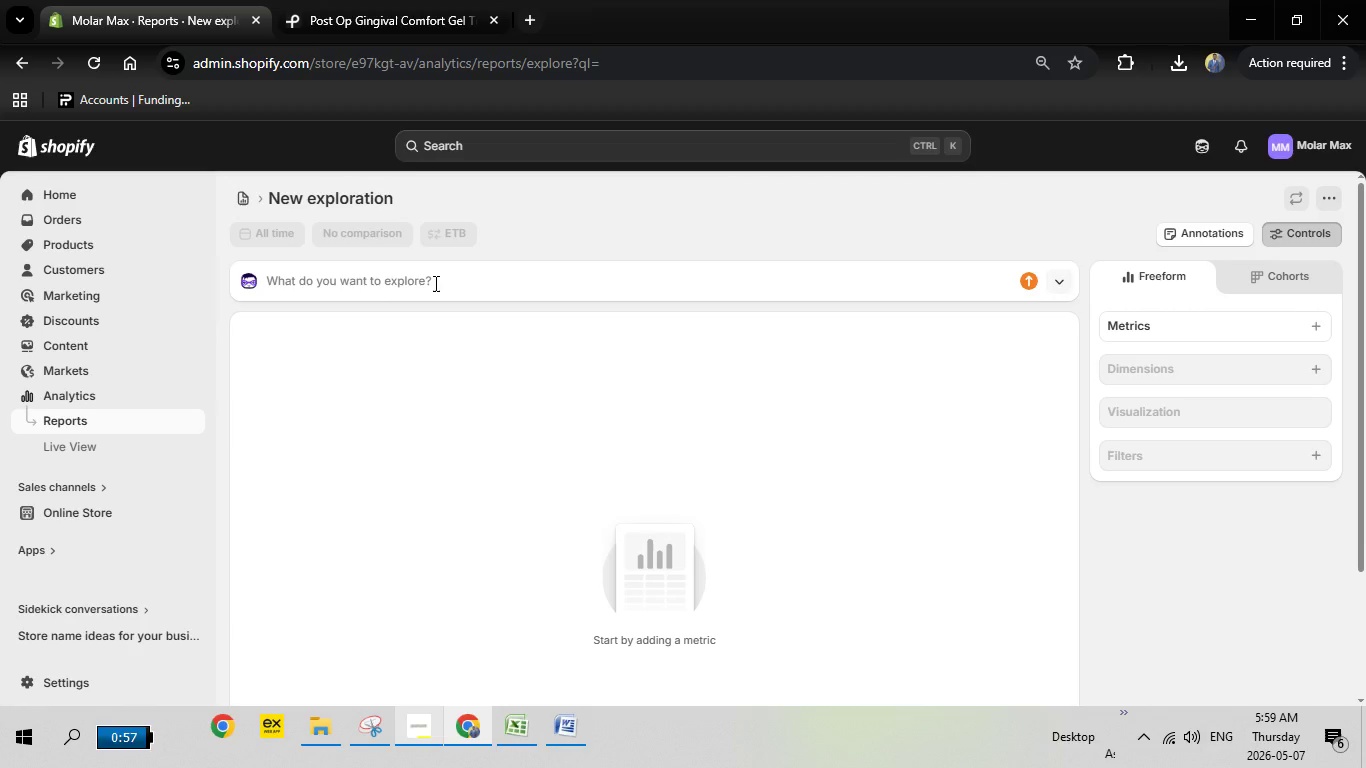 
left_click([440, 283])
 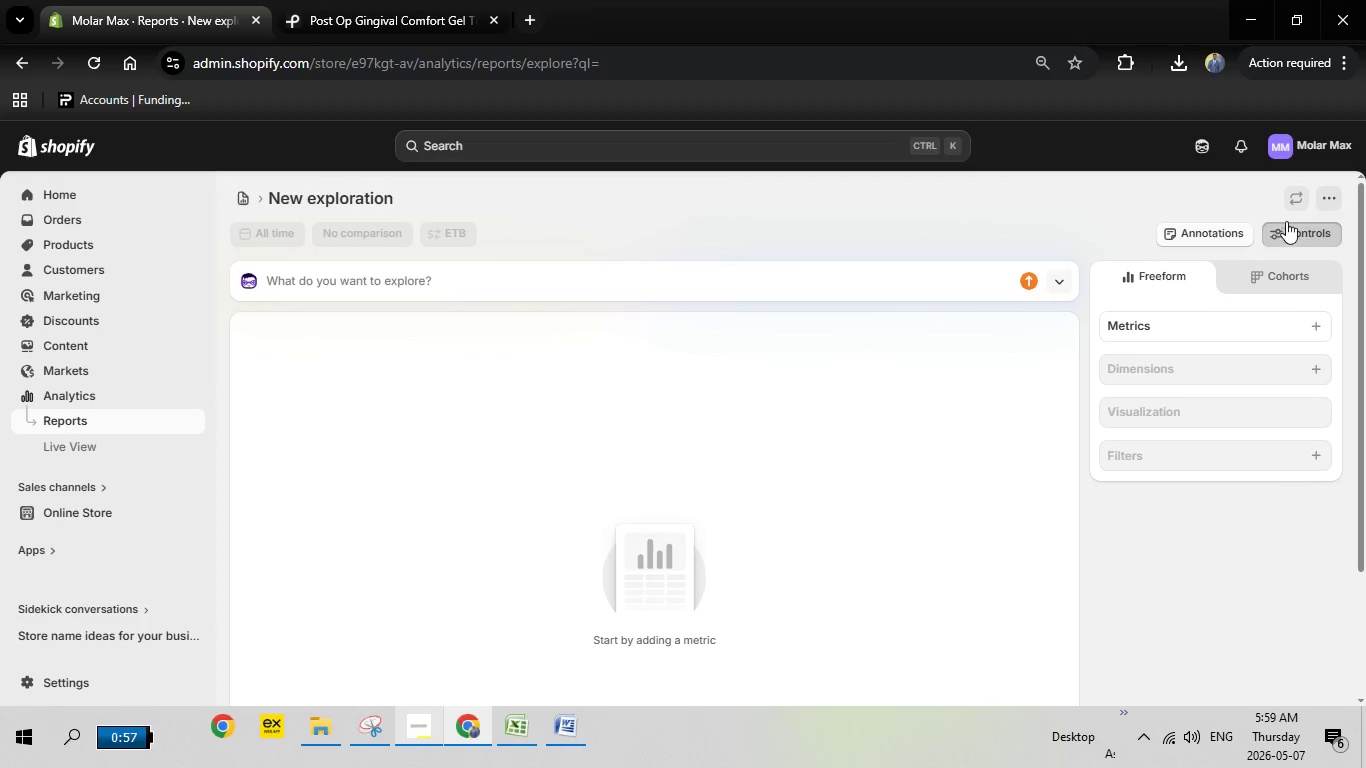 
left_click([1331, 199])
 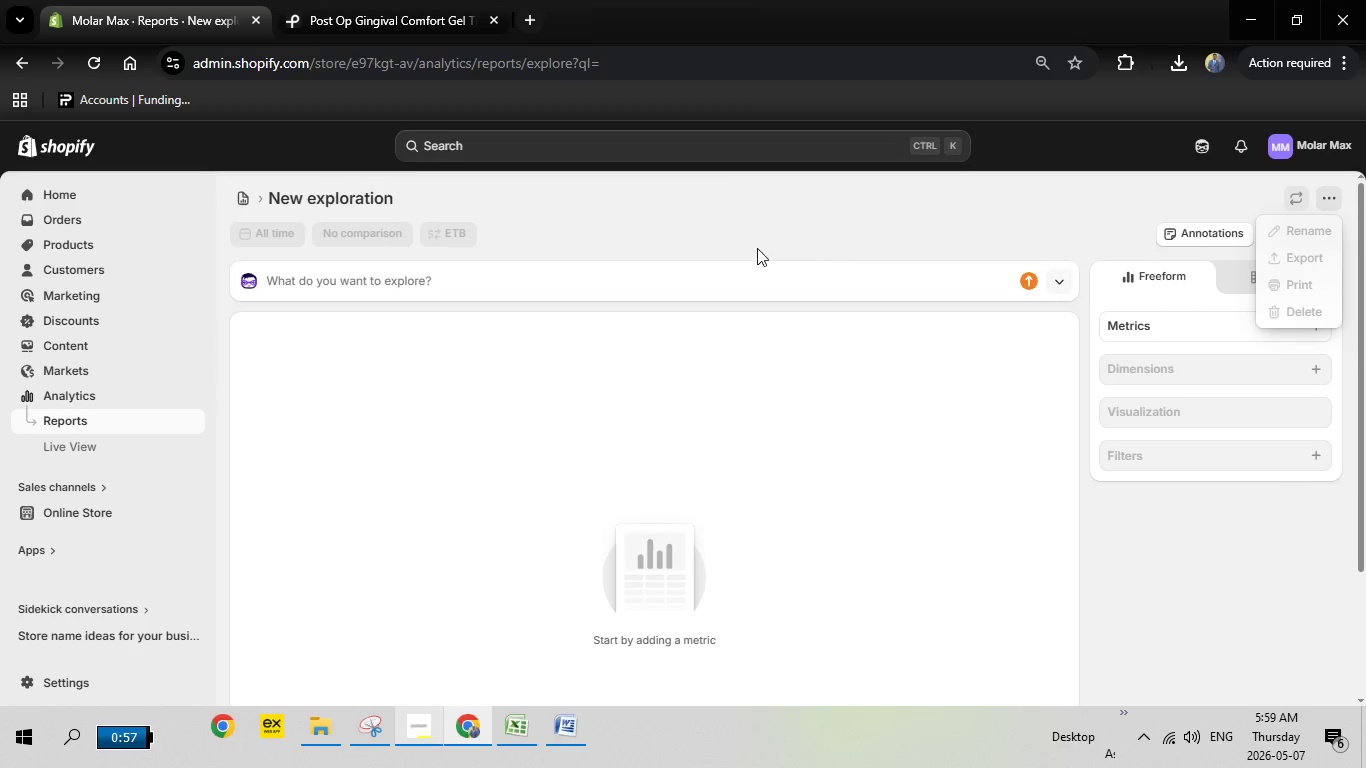 
left_click([757, 244])
 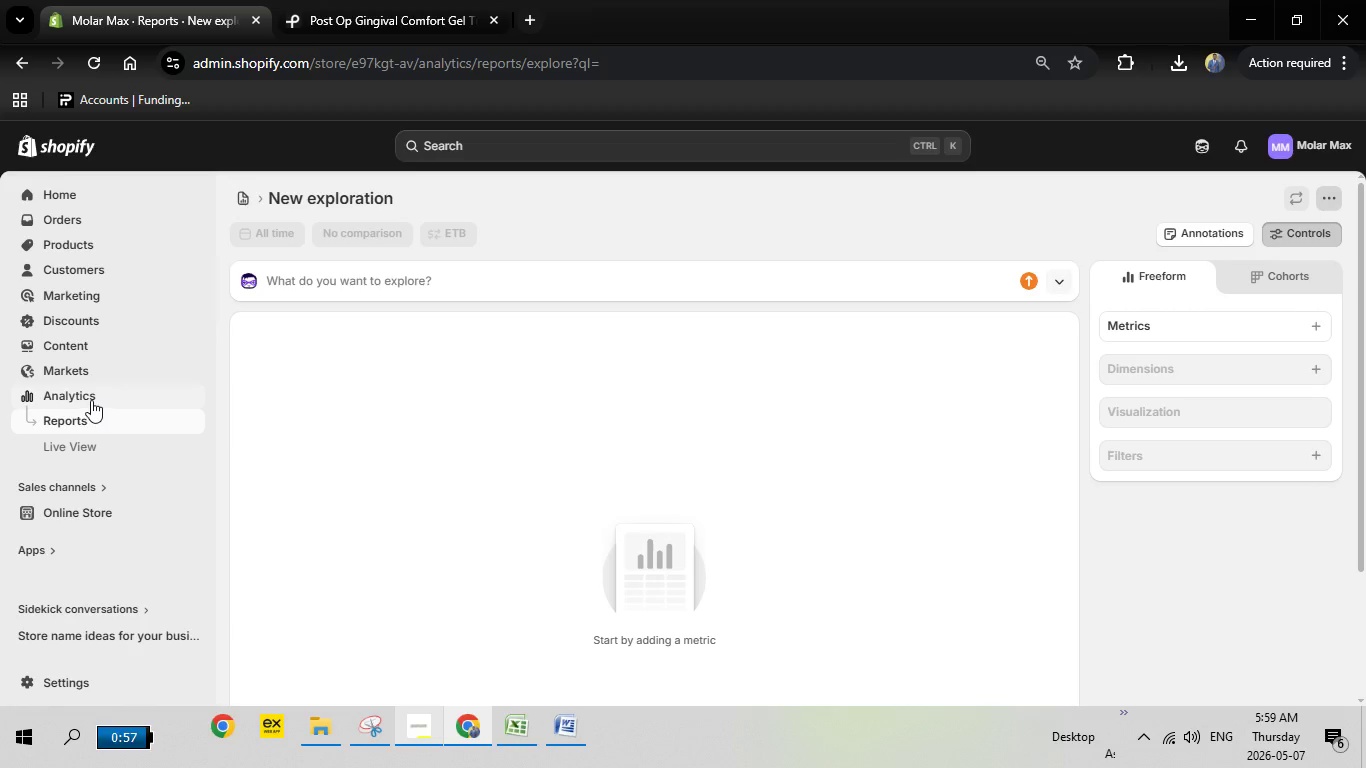 
left_click([84, 396])
 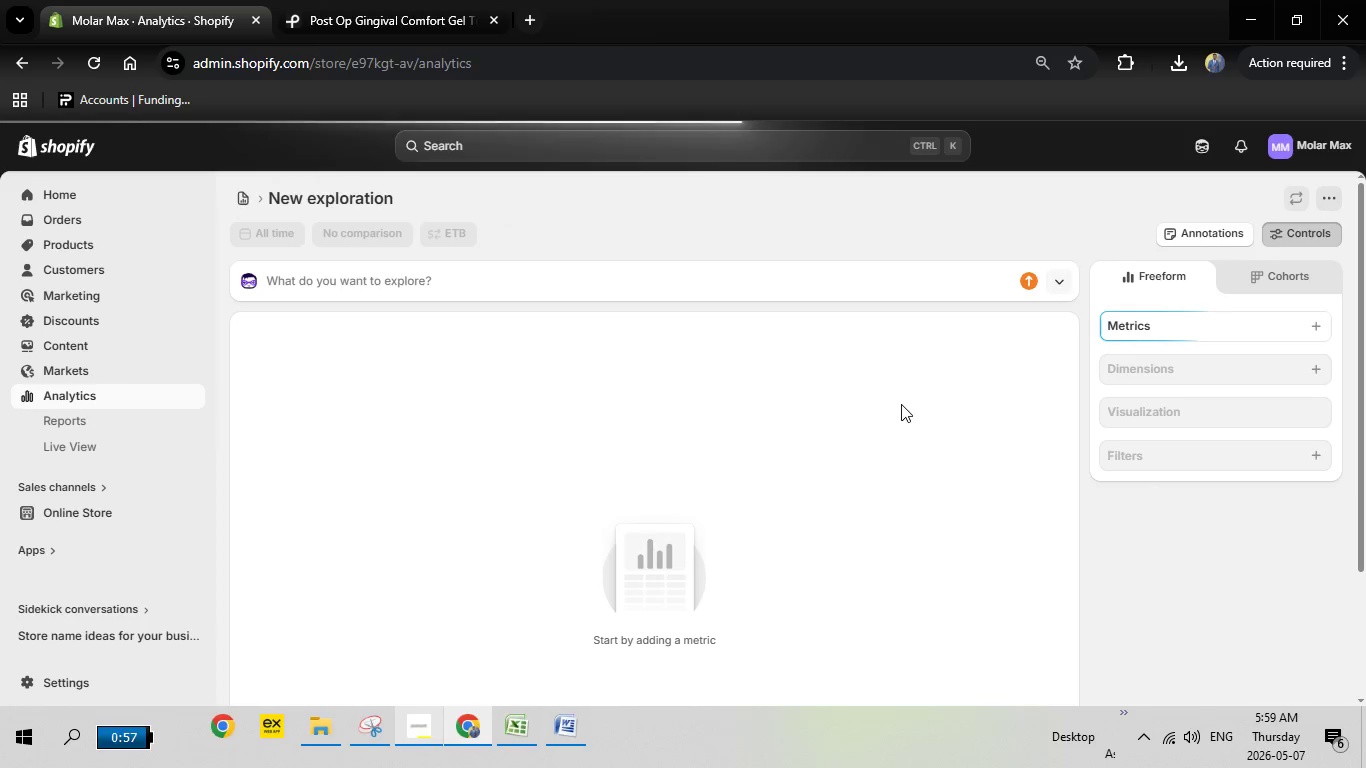 
wait(11.55)
 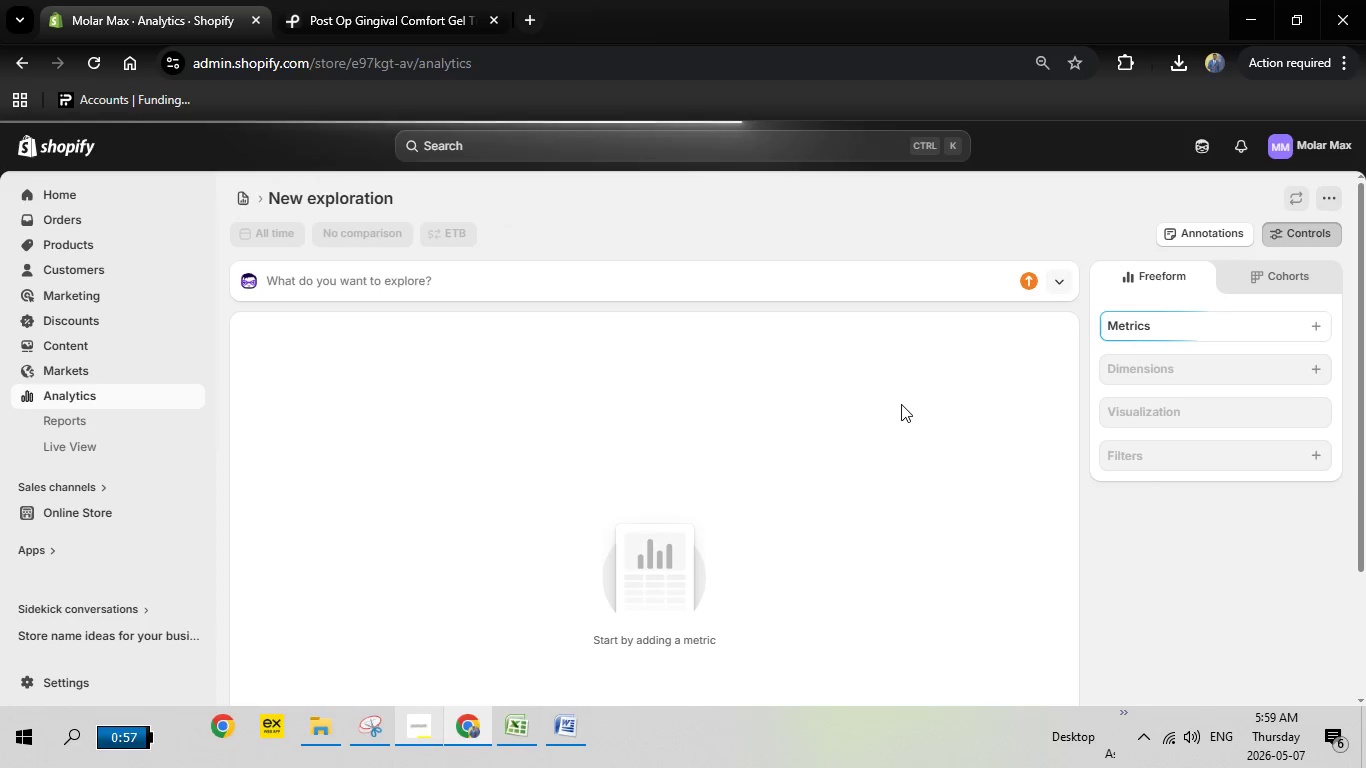 
mouse_move([1032, 420])
 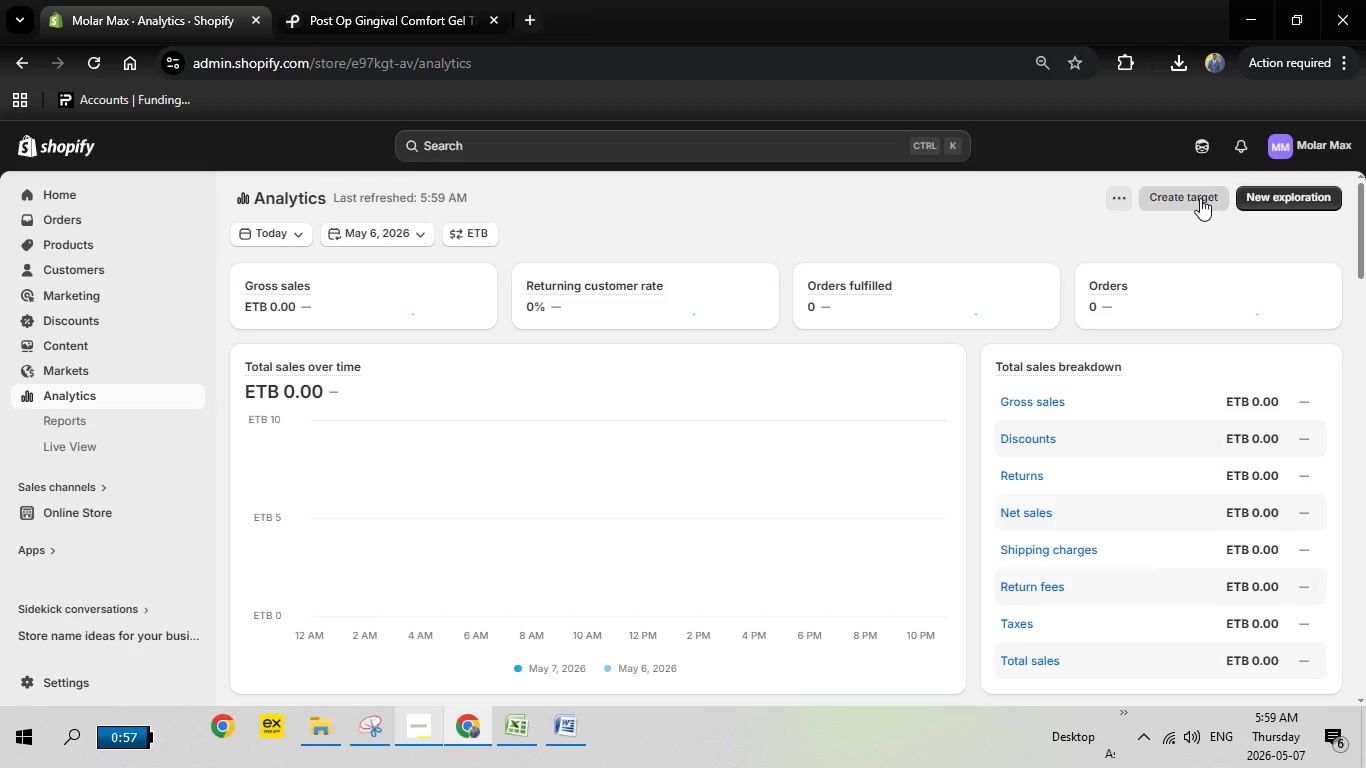 
wait(5.46)
 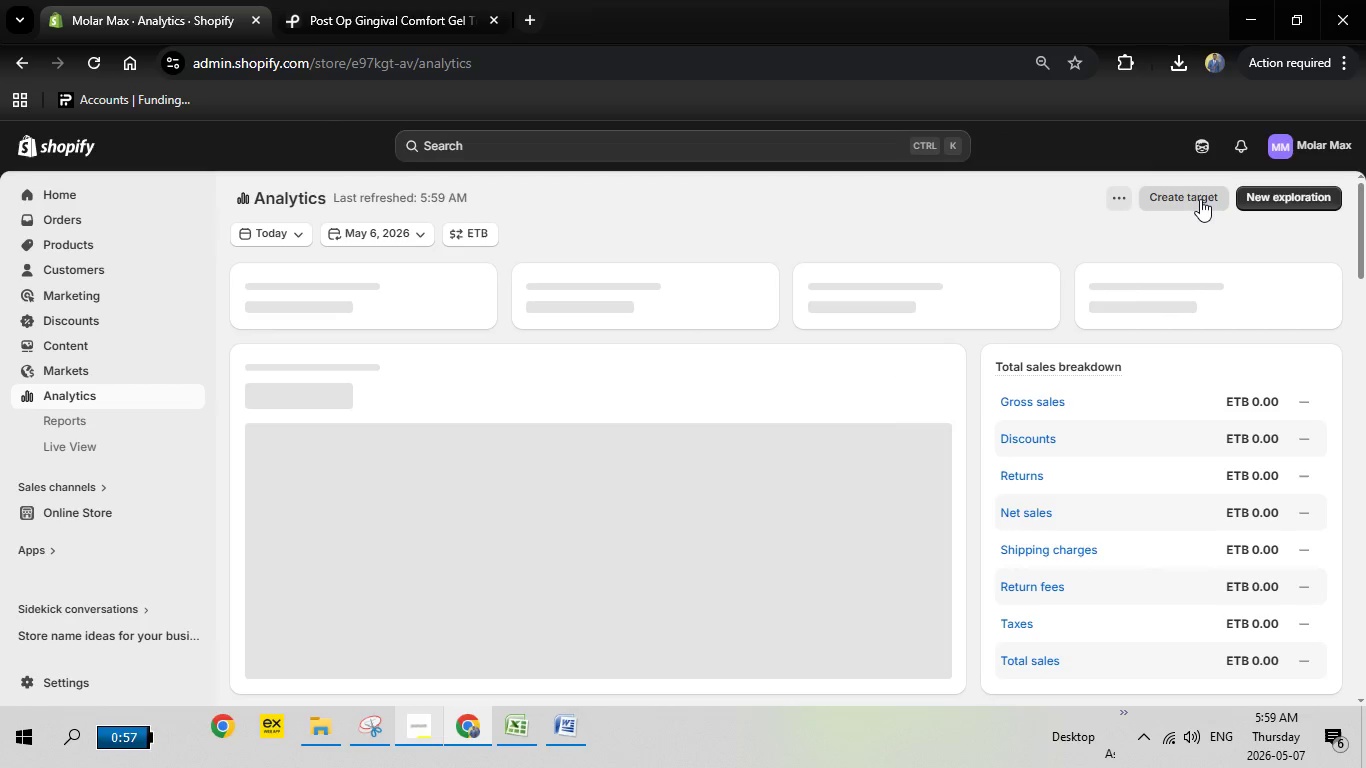 
left_click([1200, 198])
 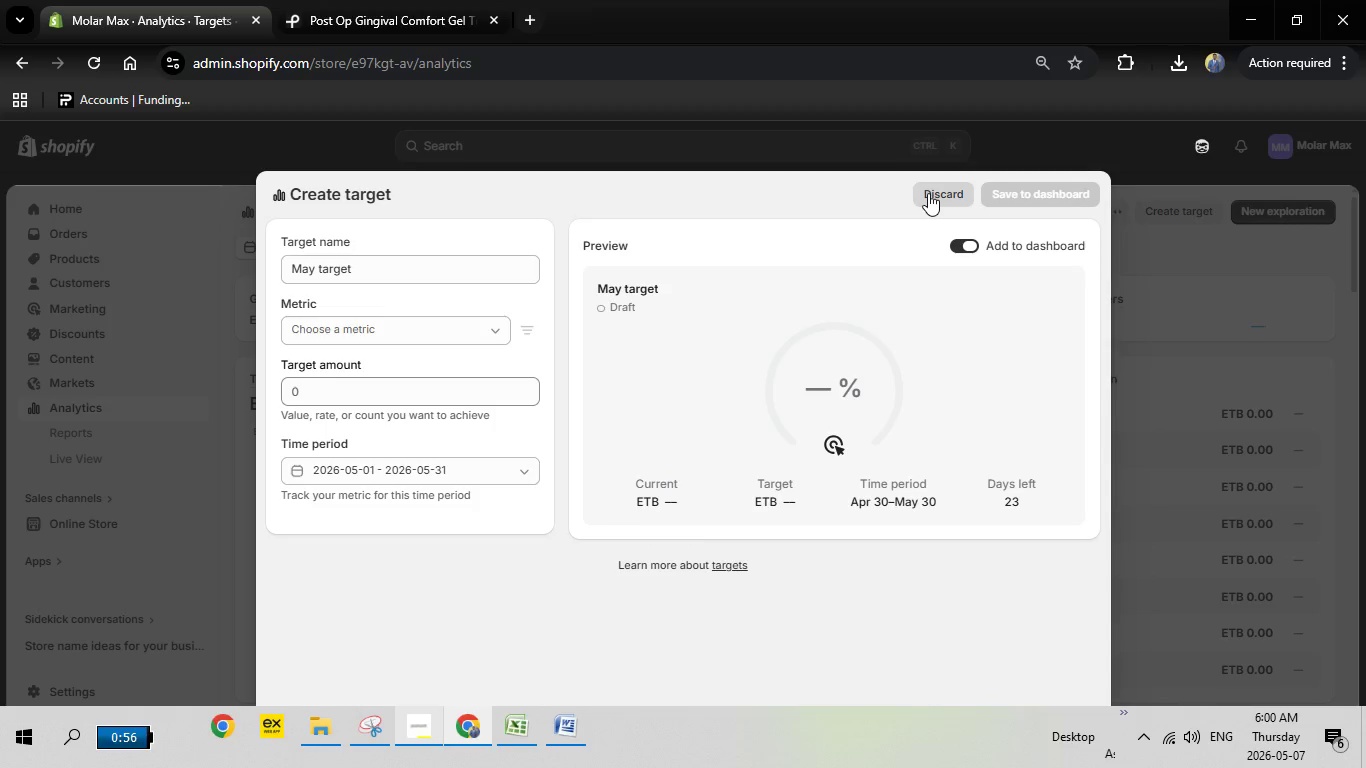 
wait(68.62)
 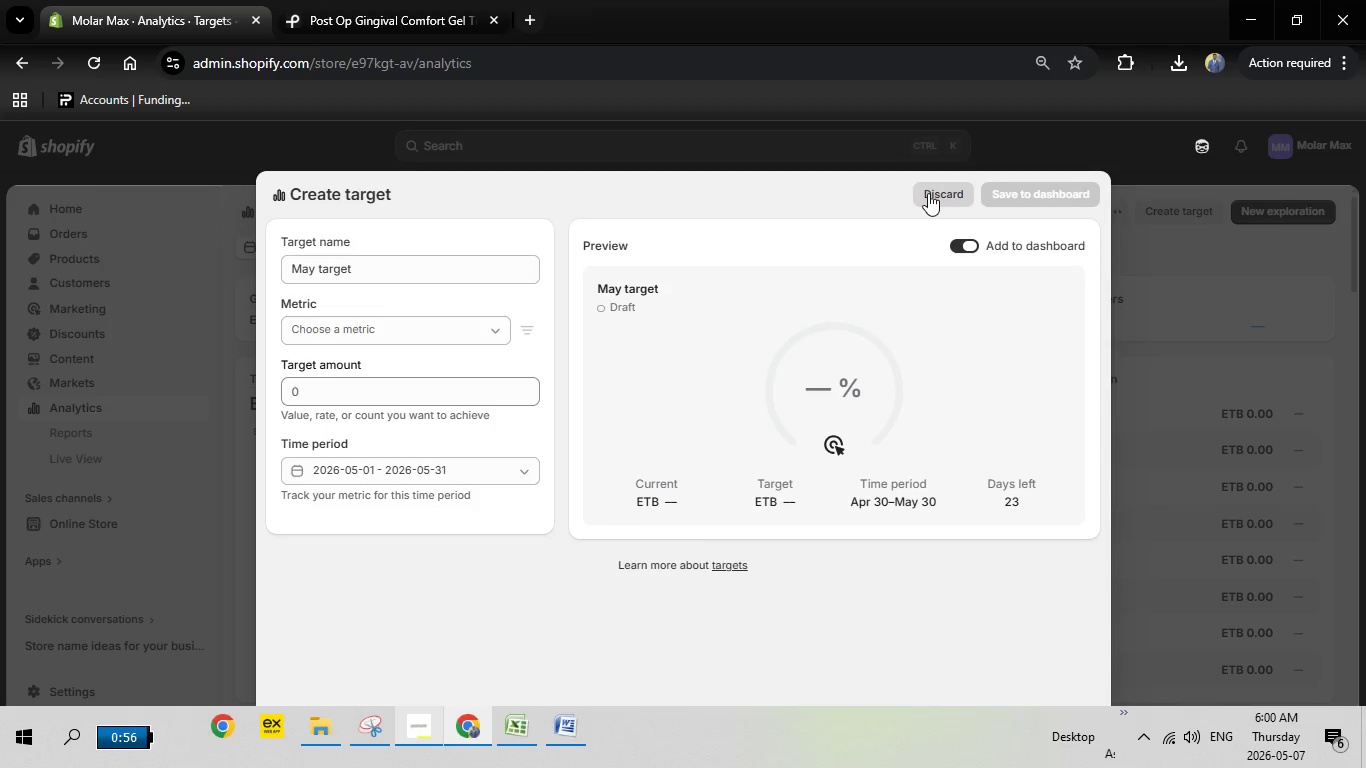 
left_click([928, 193])
 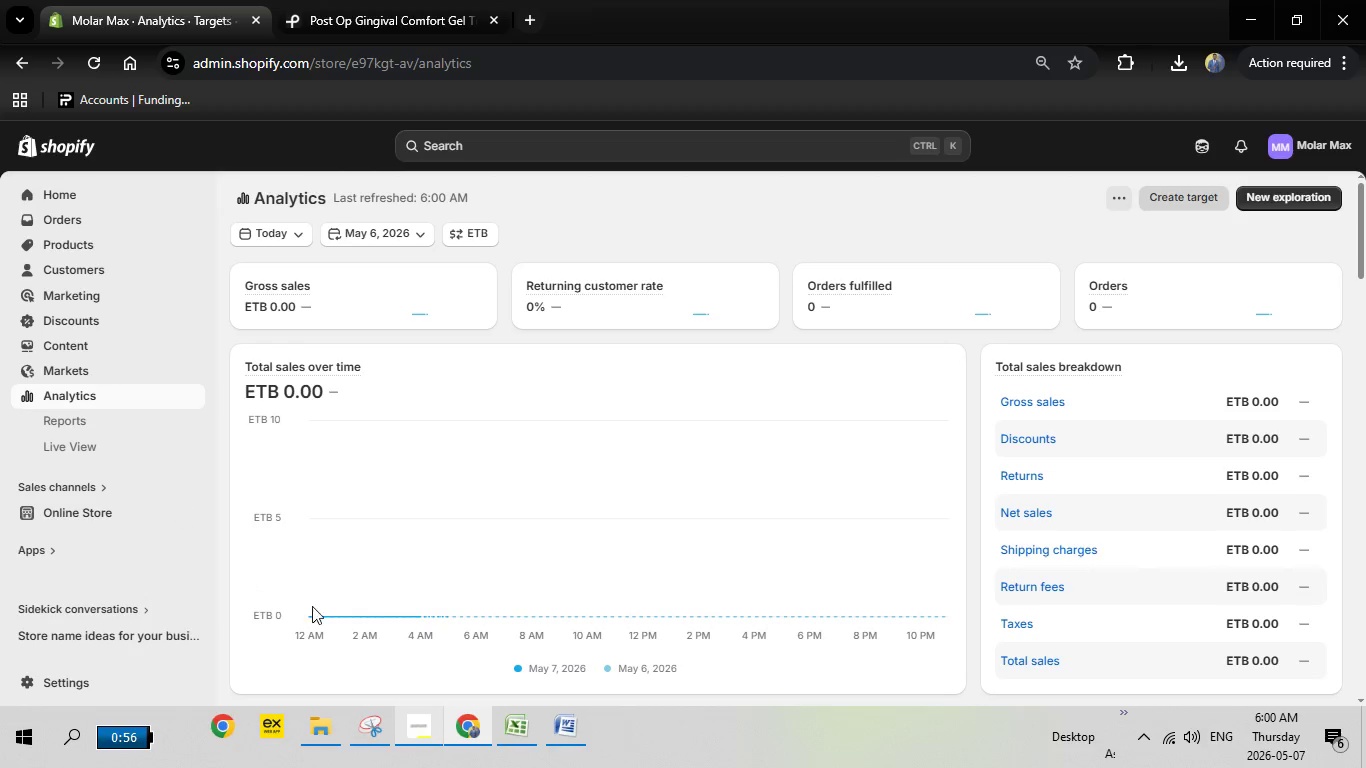 
wait(10.38)
 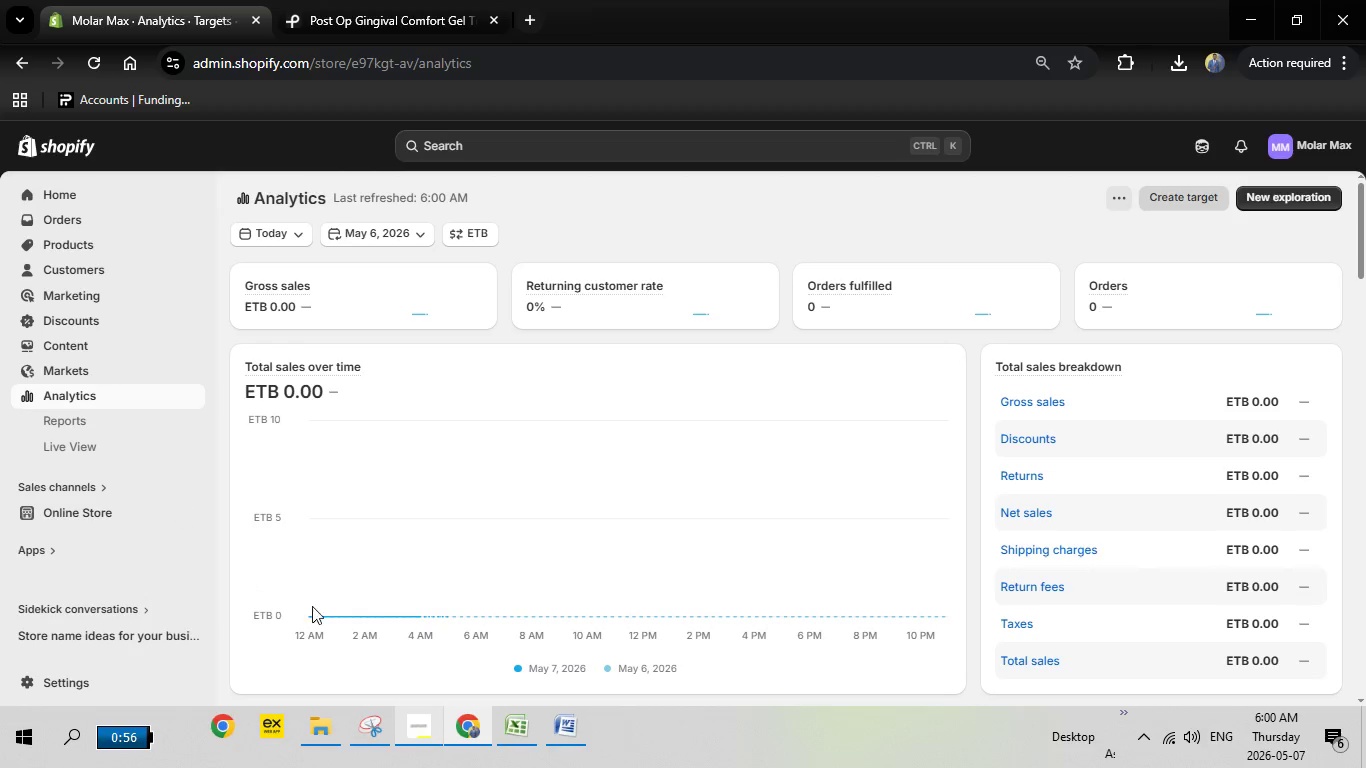 
left_click([1300, 199])
 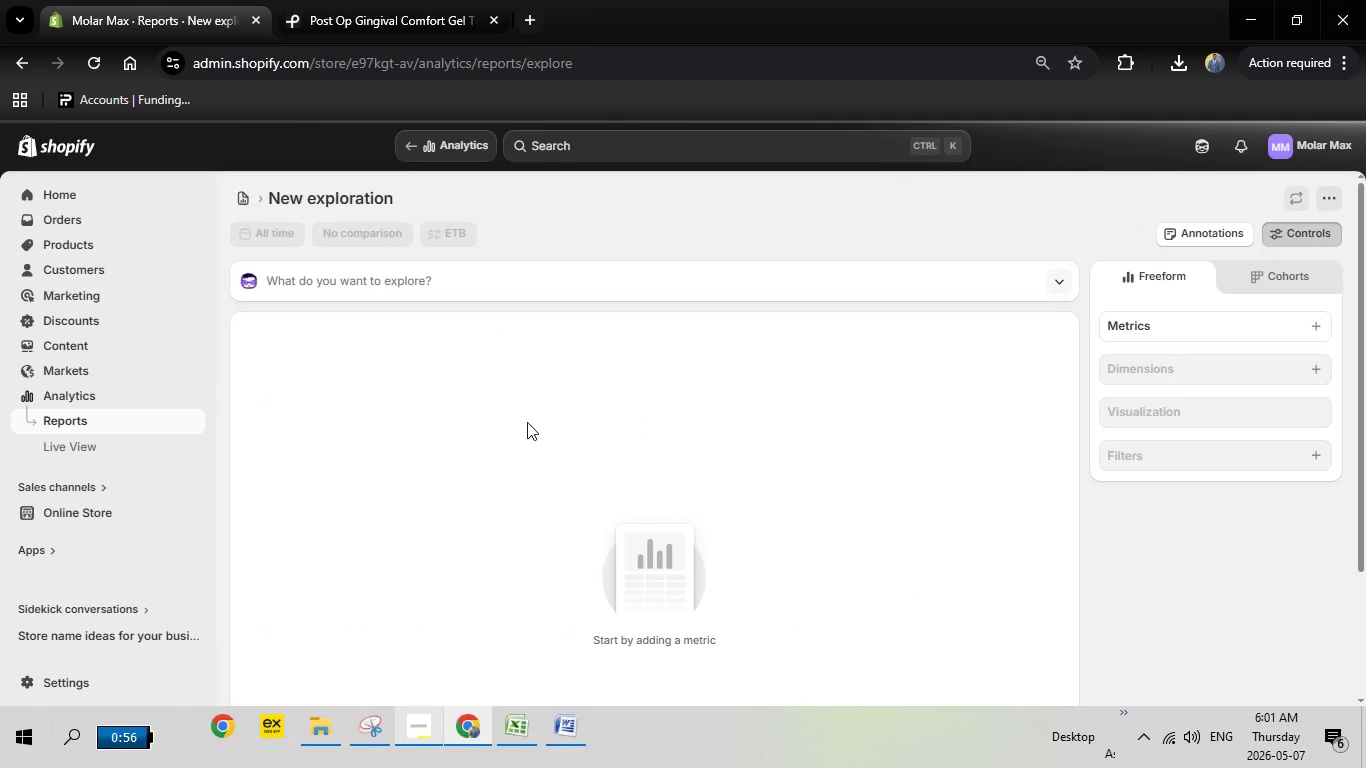 
wait(14.73)
 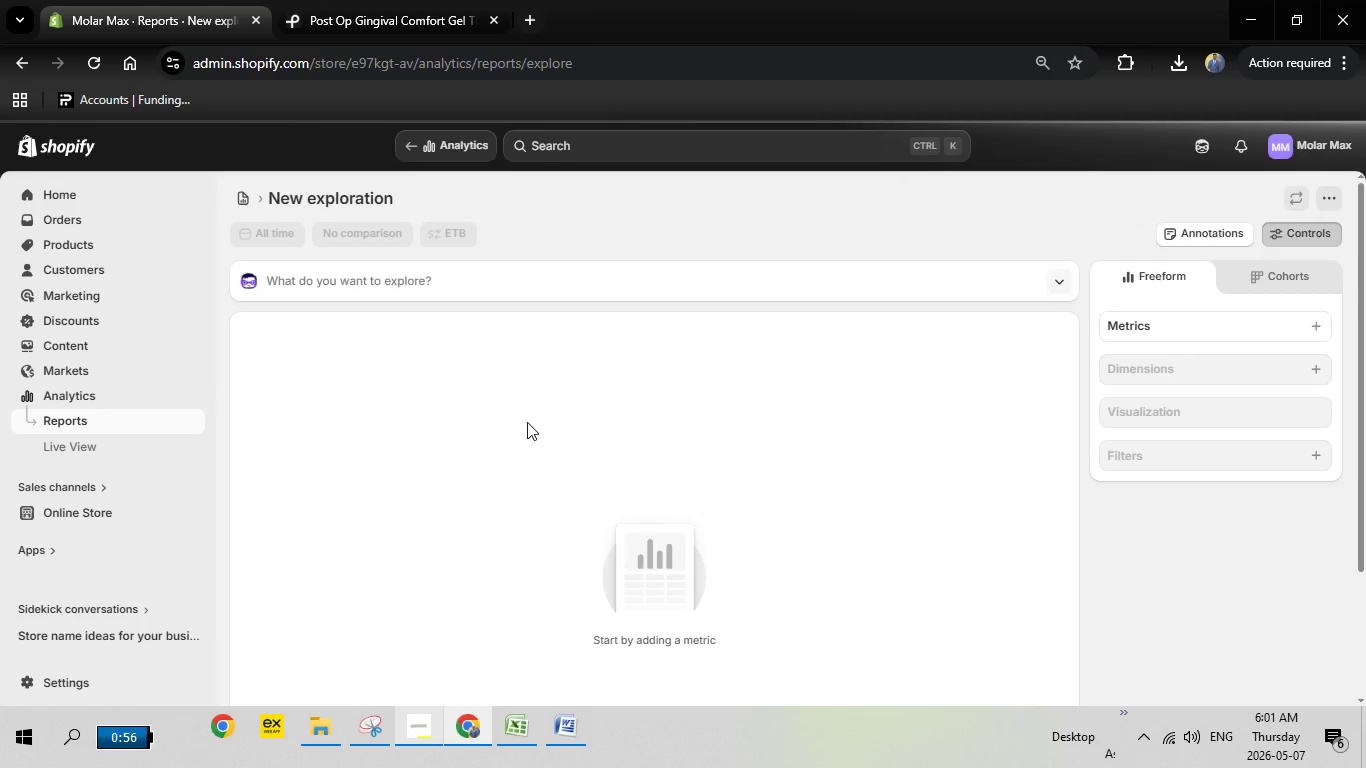 
left_click([1051, 281])
 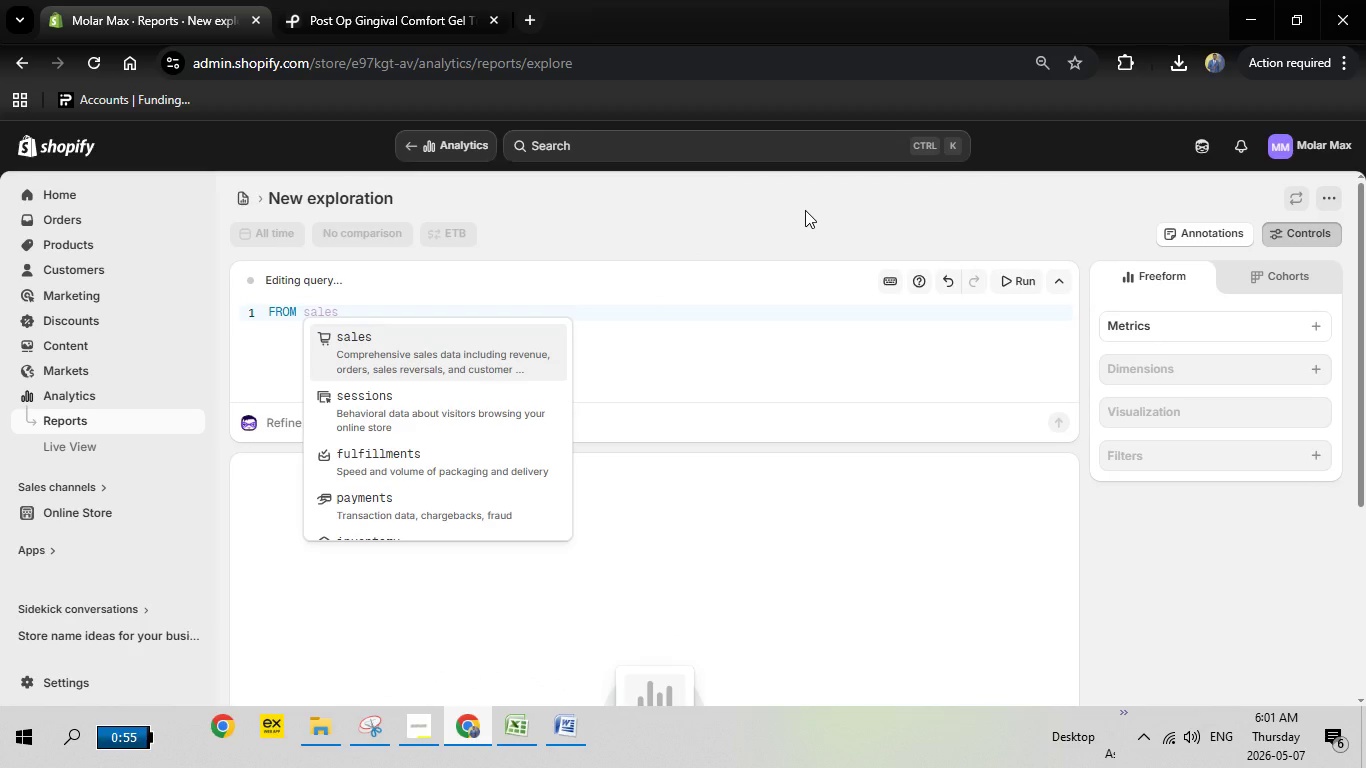 
wait(11.41)
 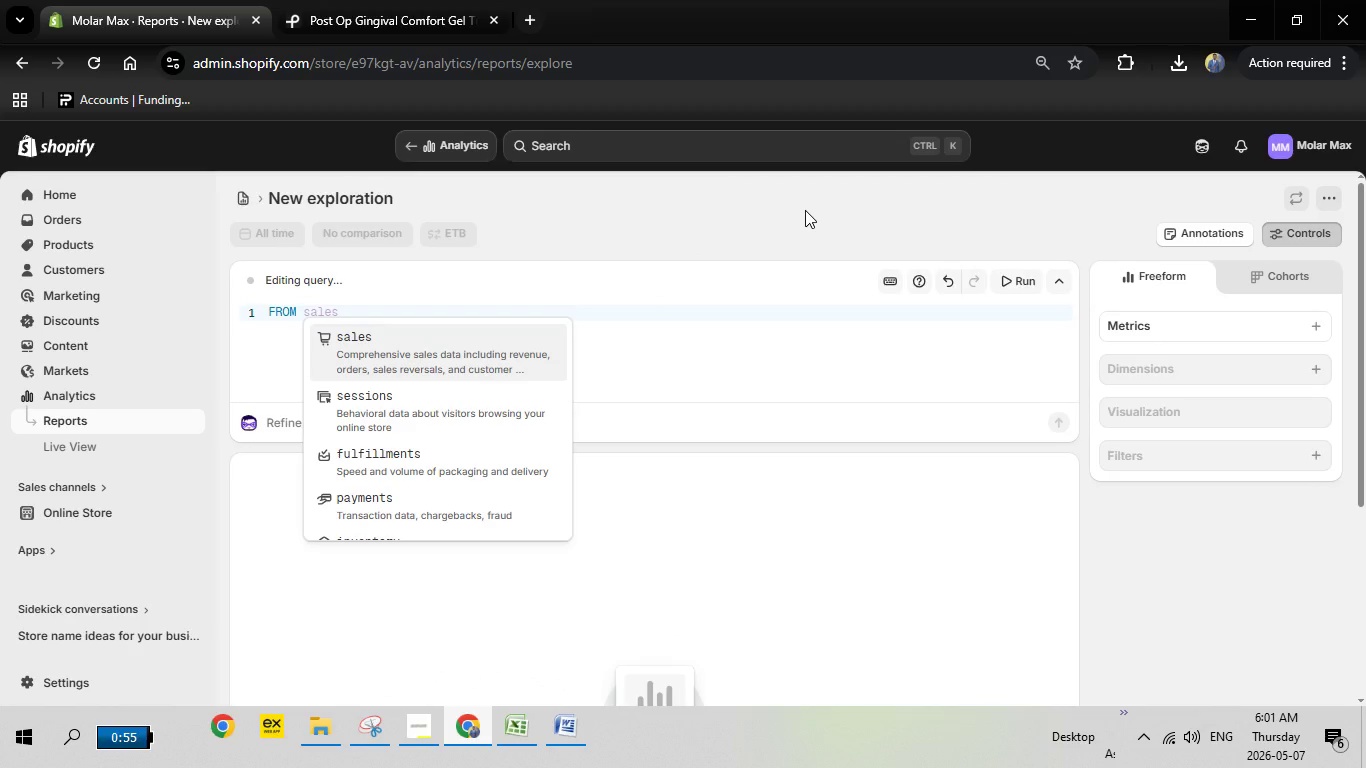 
type(create custom c)
key(Backspace)
type(report)
 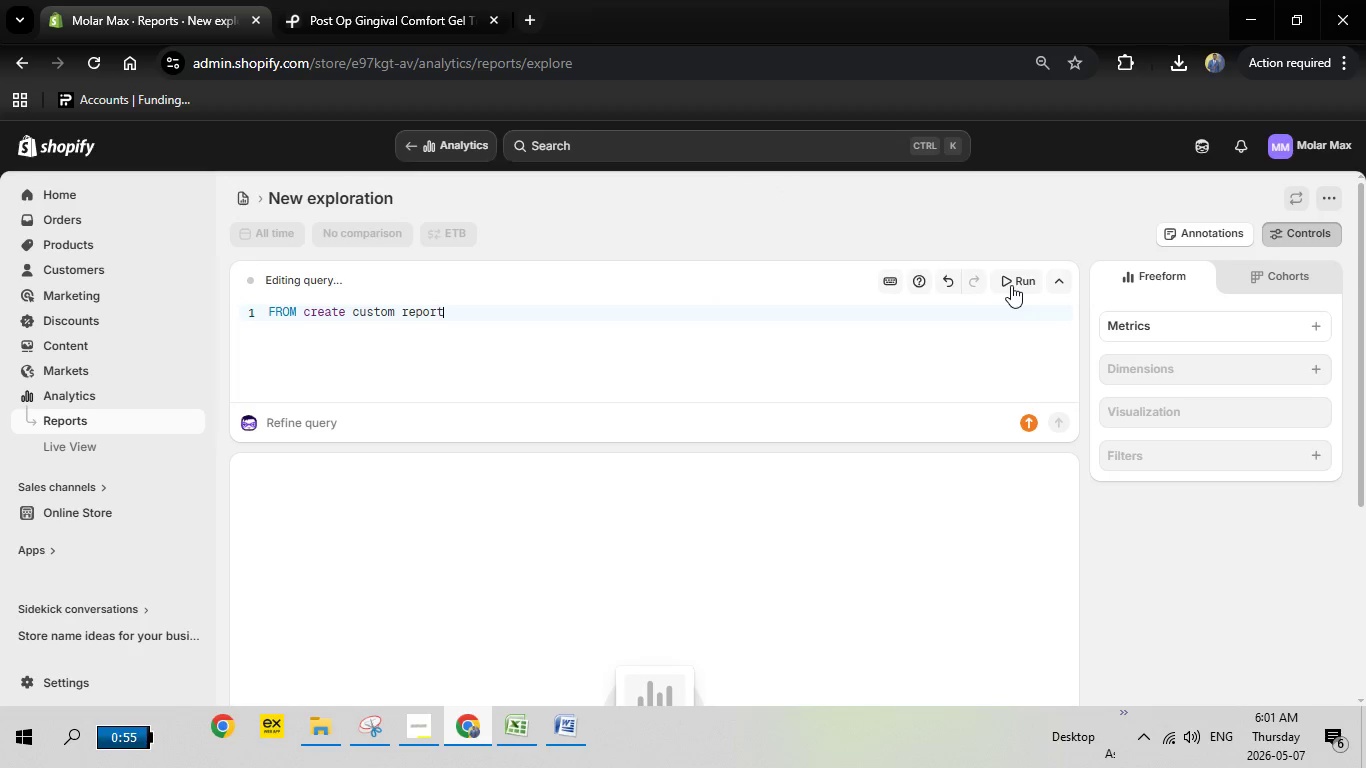 
left_click([1015, 285])
 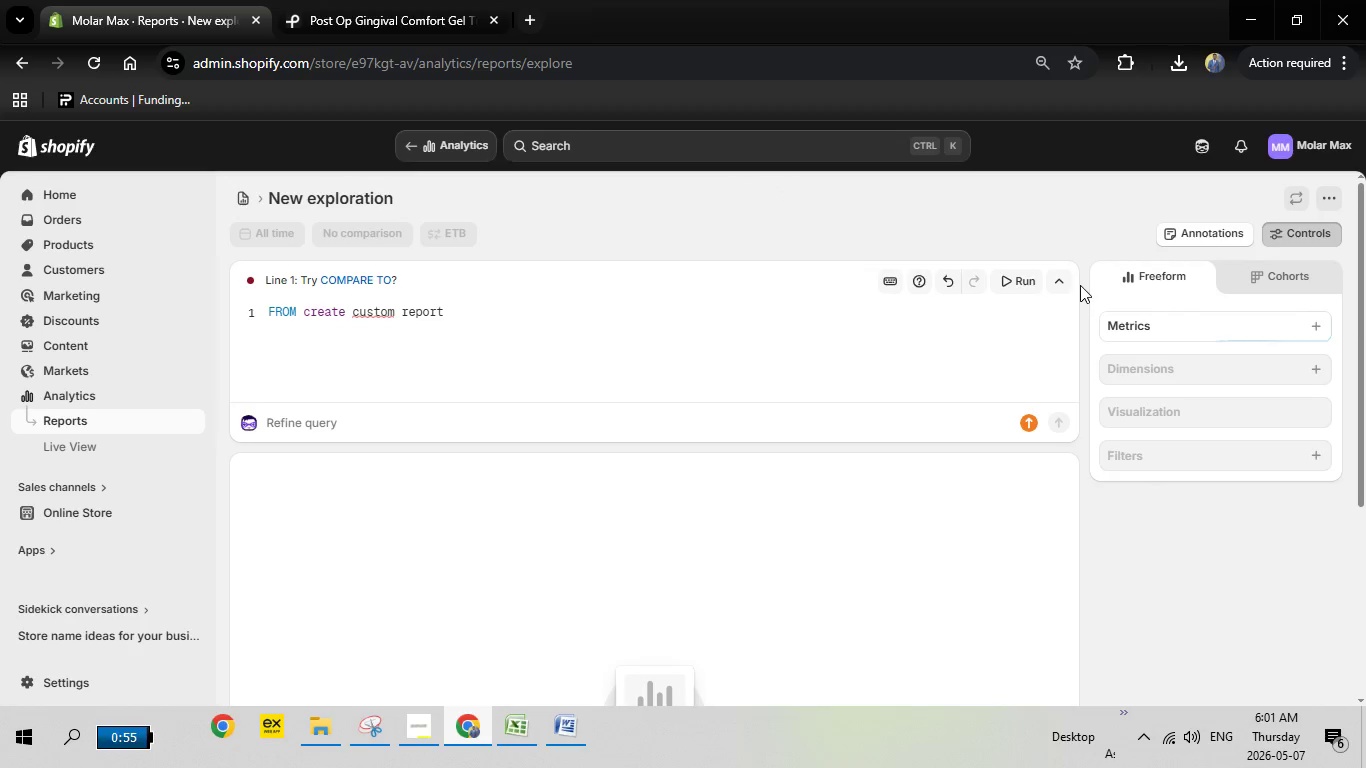 
left_click([1011, 281])
 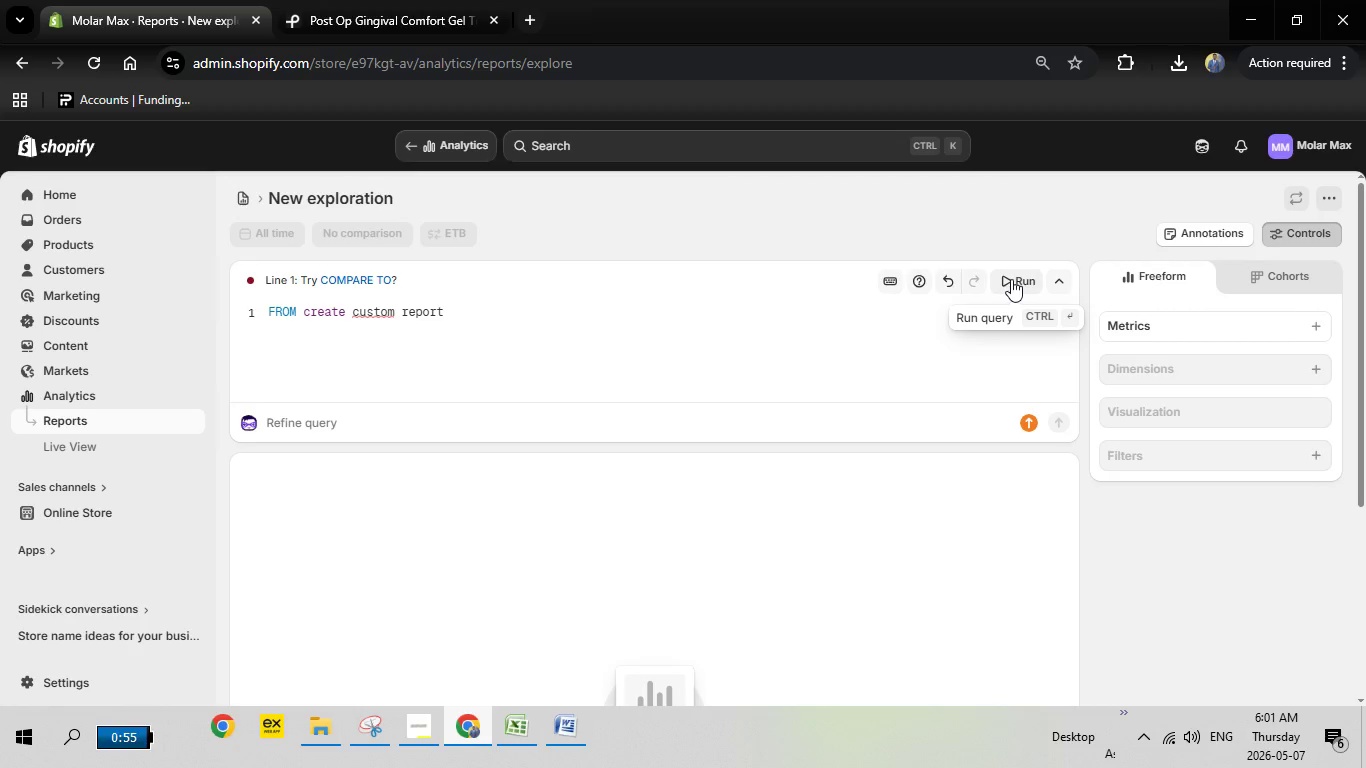 
double_click([1011, 279])
 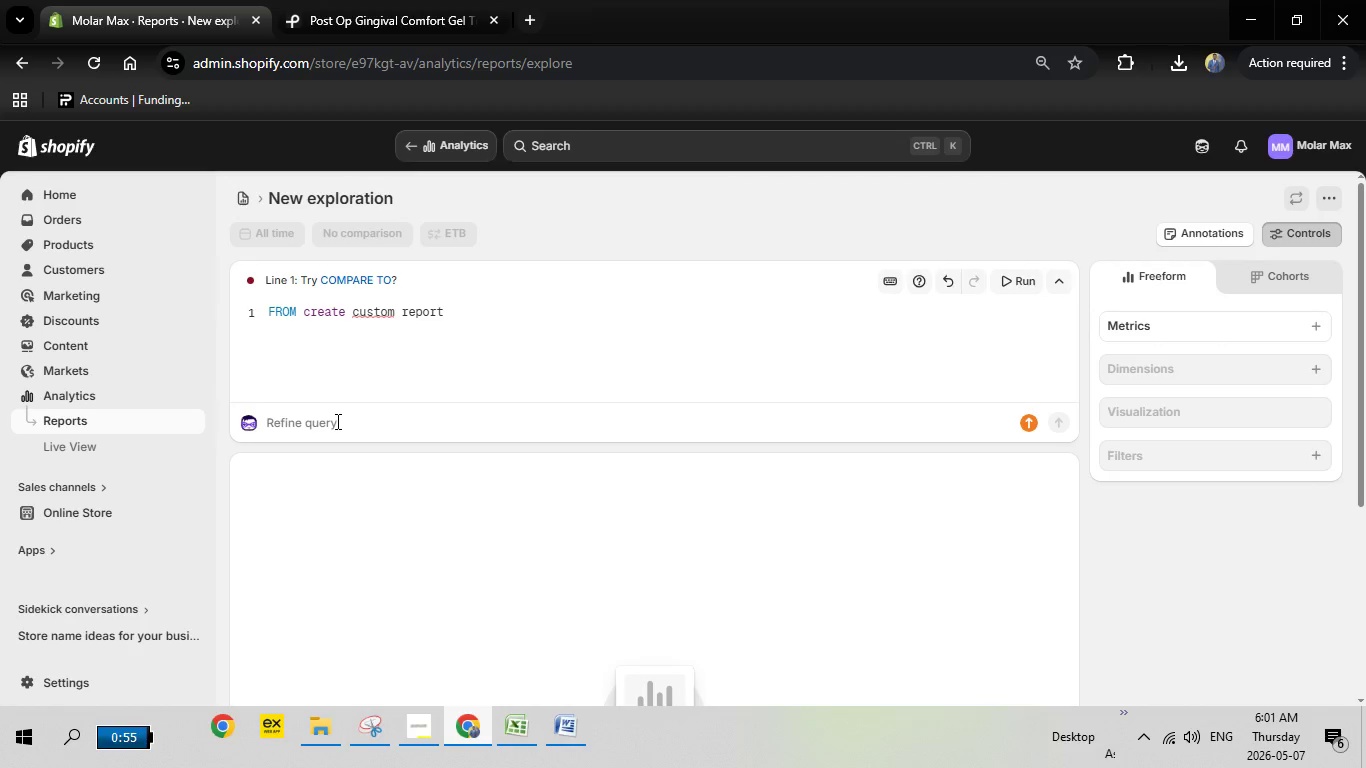 
left_click([336, 421])
 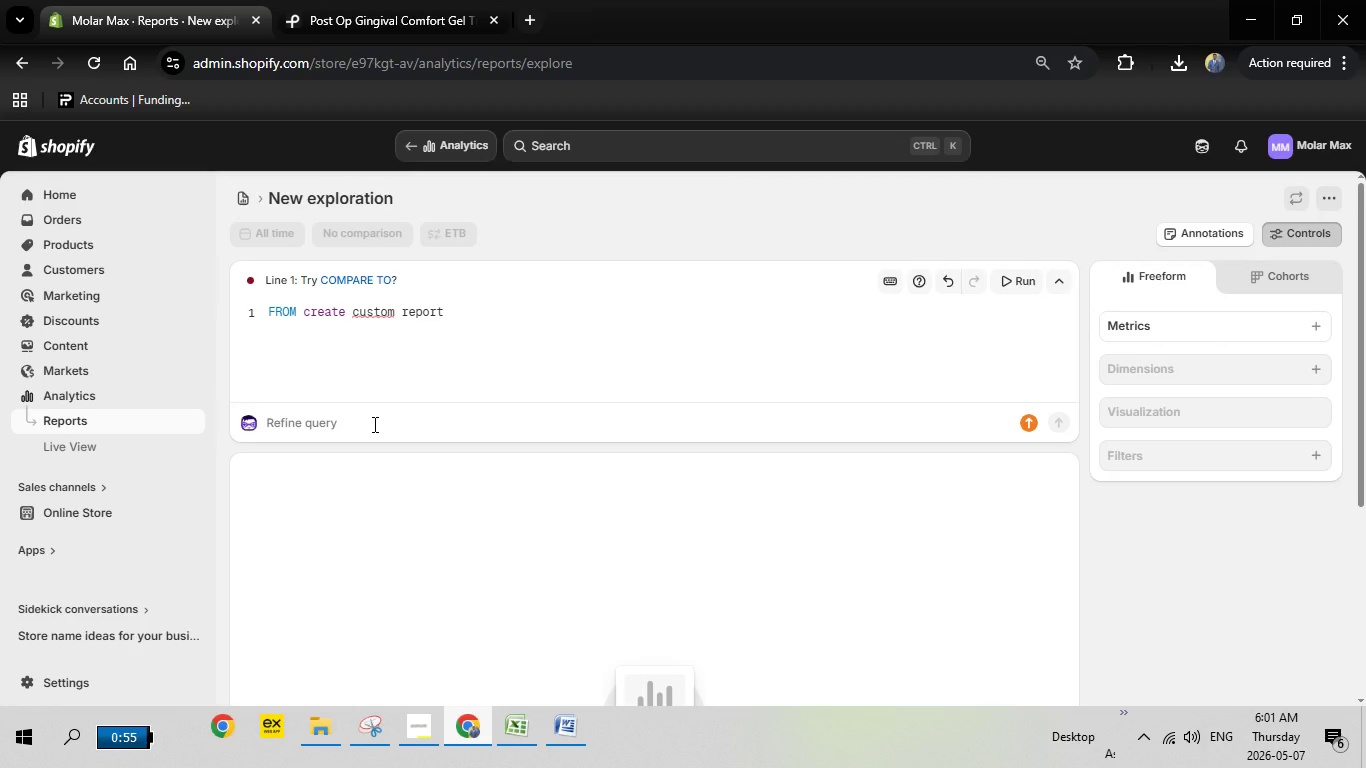 
type(create custom report)
 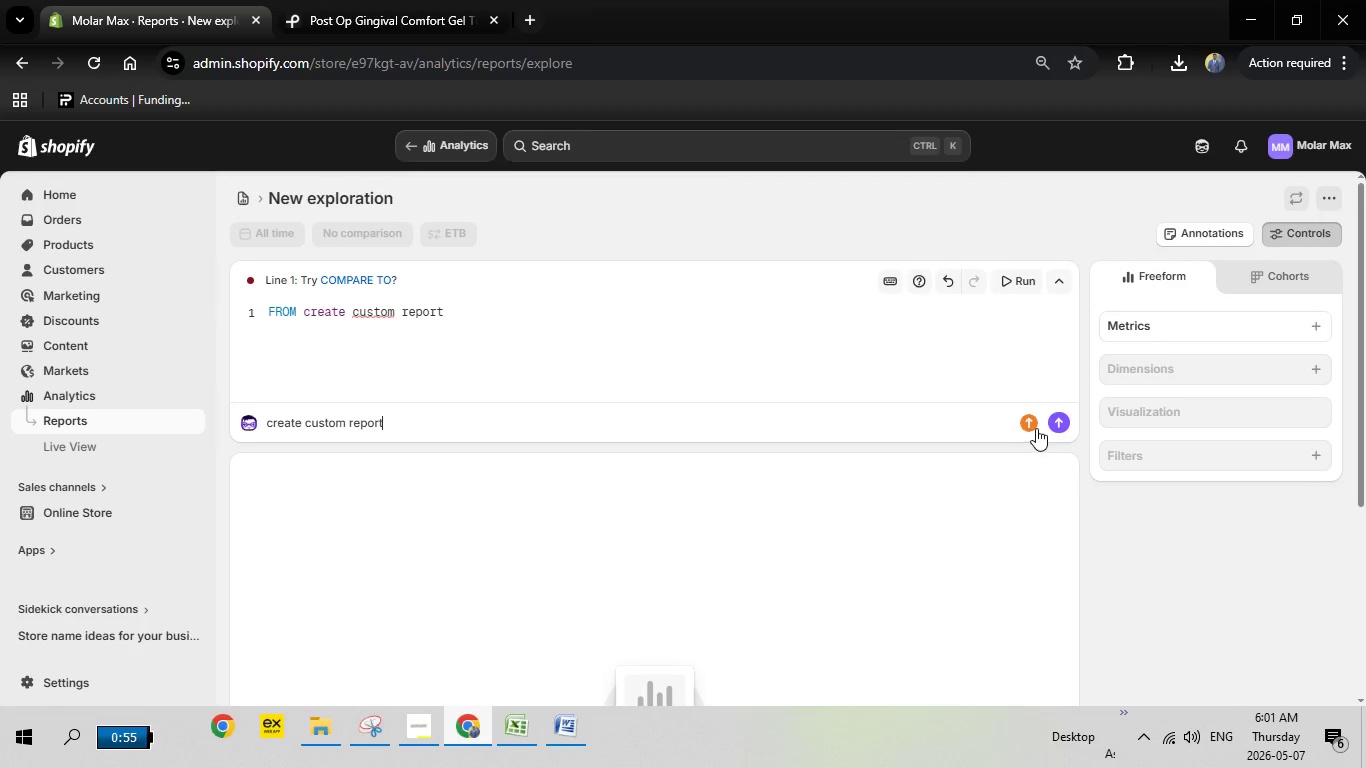 
left_click([1057, 429])
 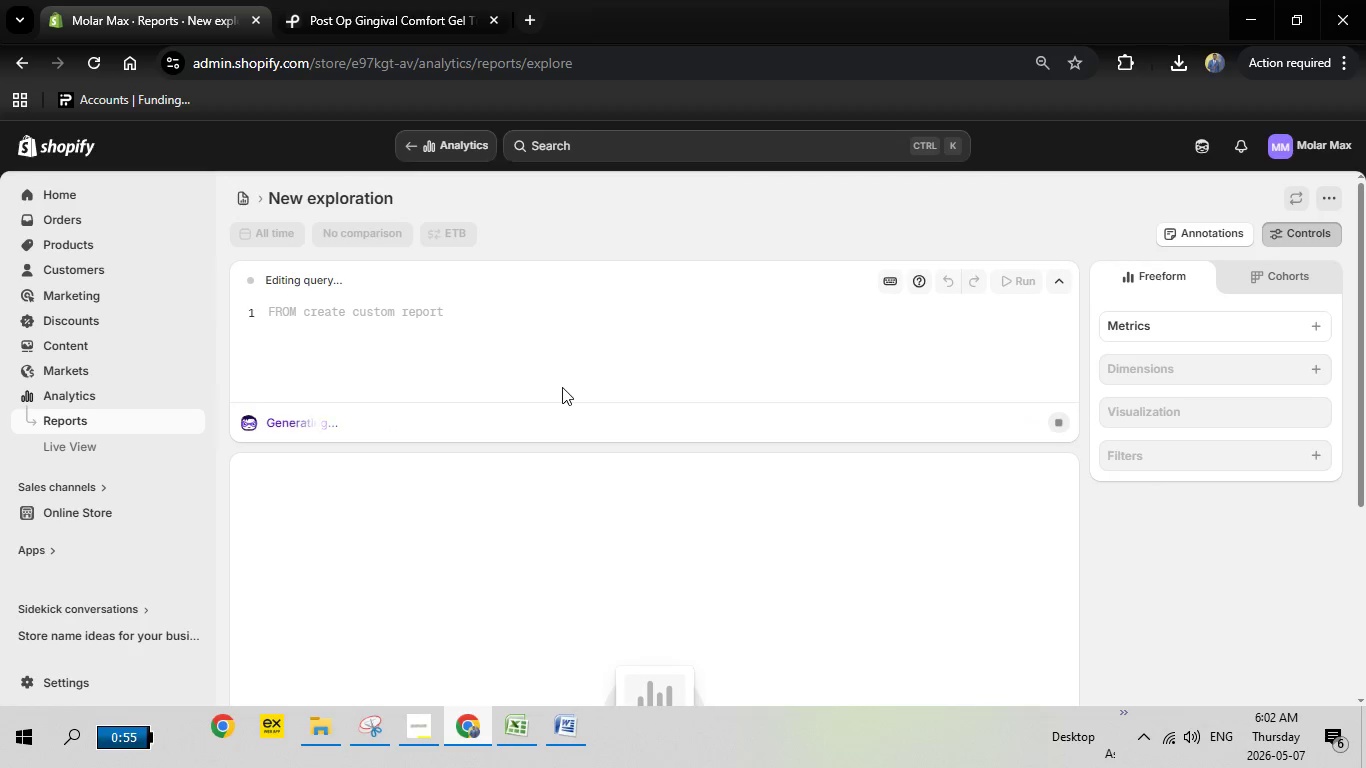 
wait(12.58)
 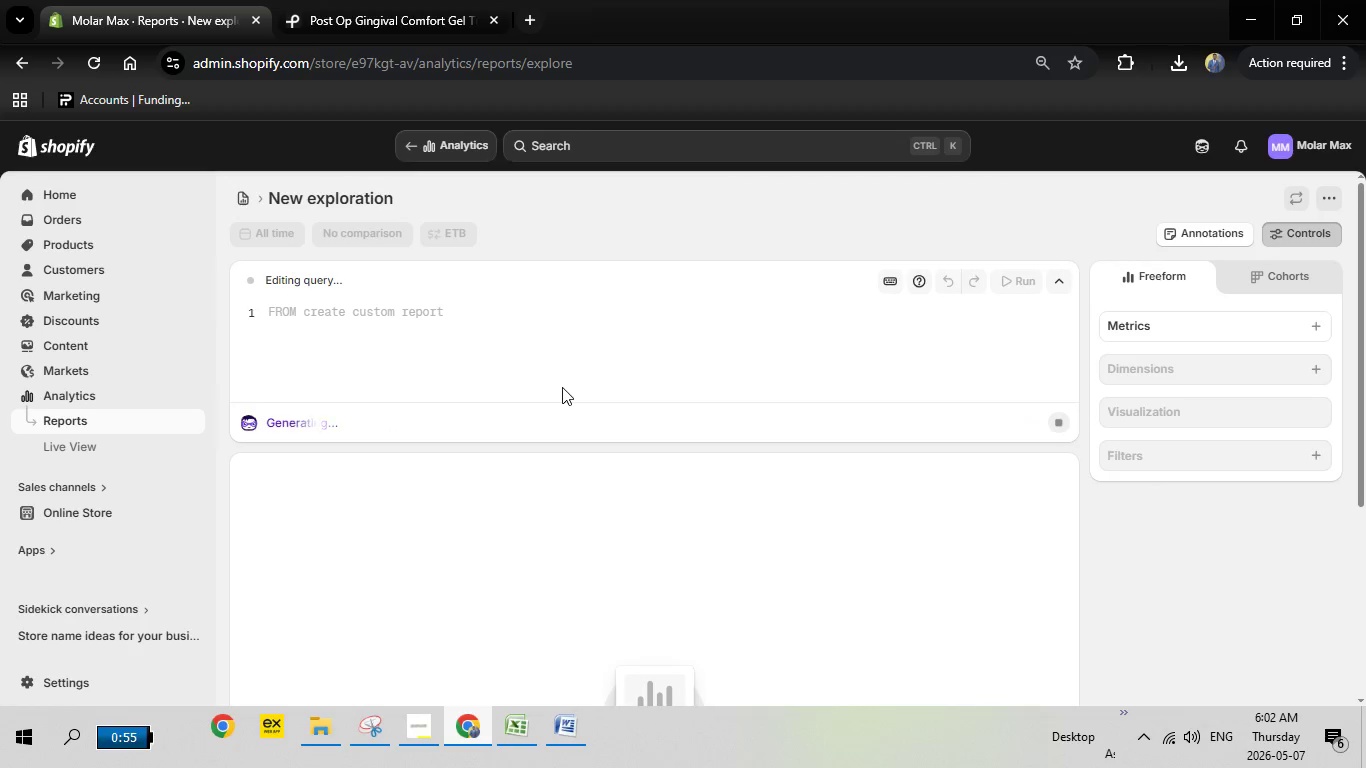 
left_click([1330, 197])
 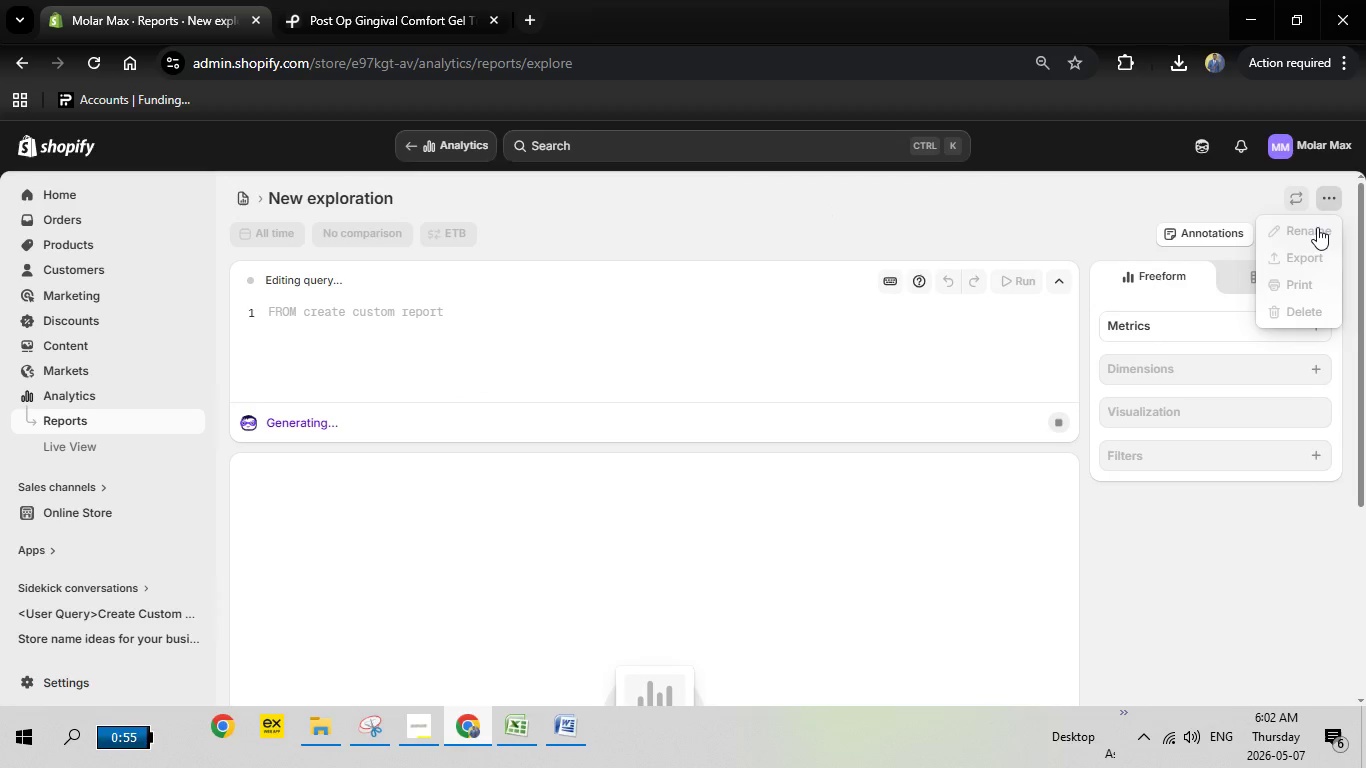 
left_click([1317, 227])
 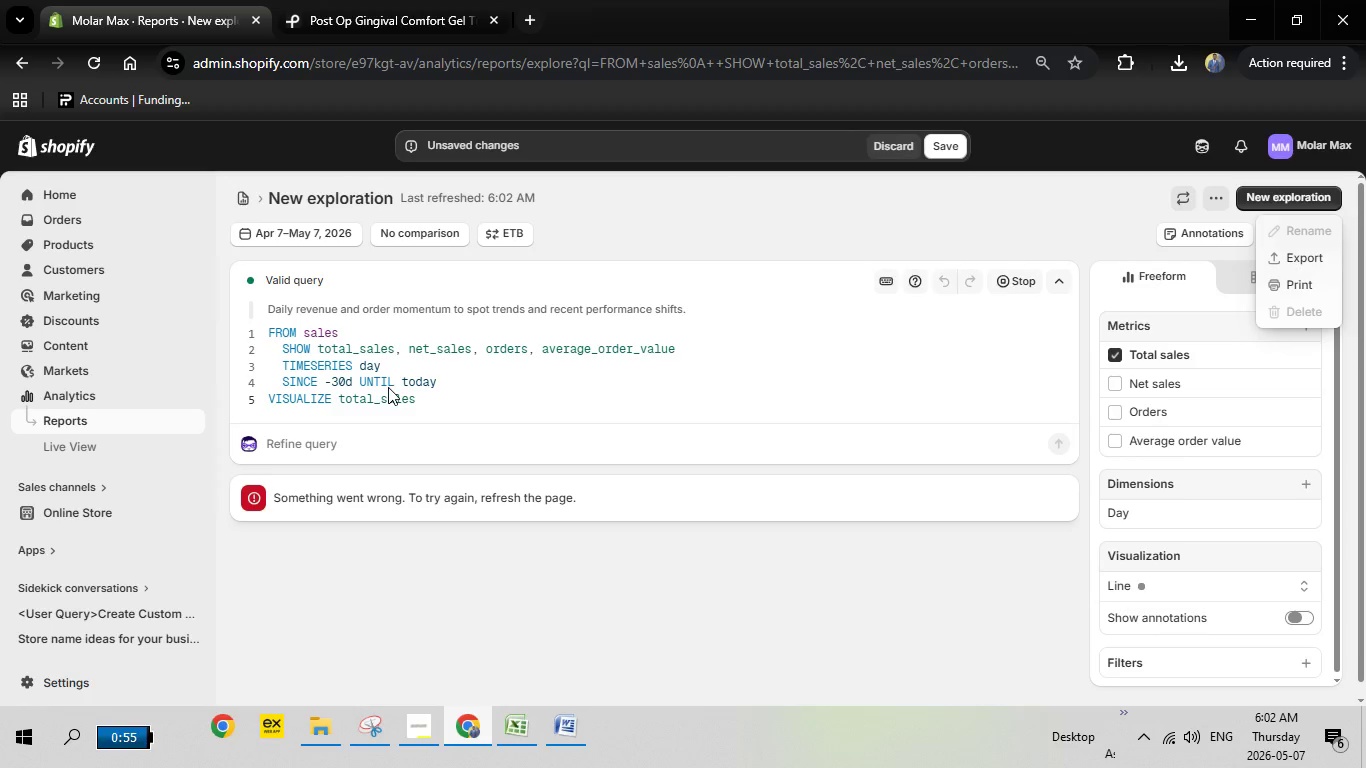 
wait(10.72)
 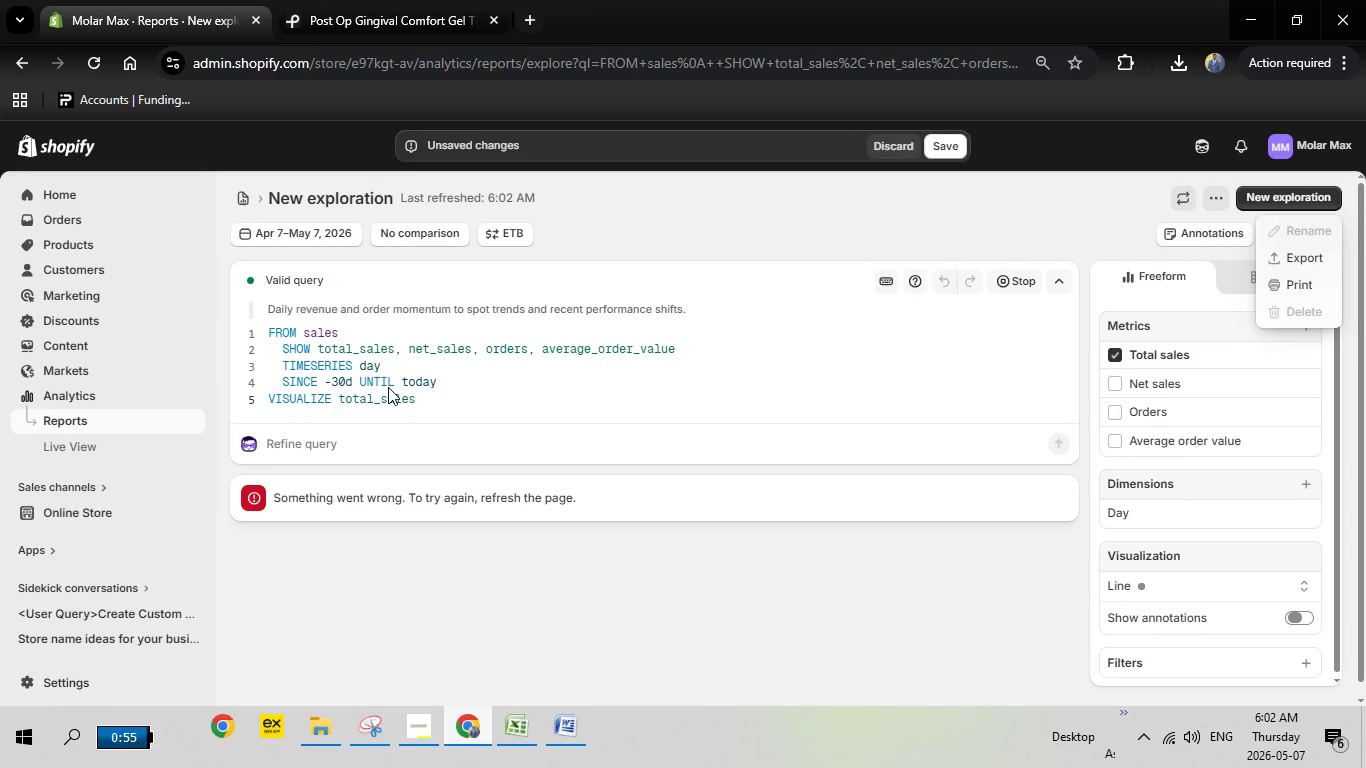 
left_click([1022, 215])
 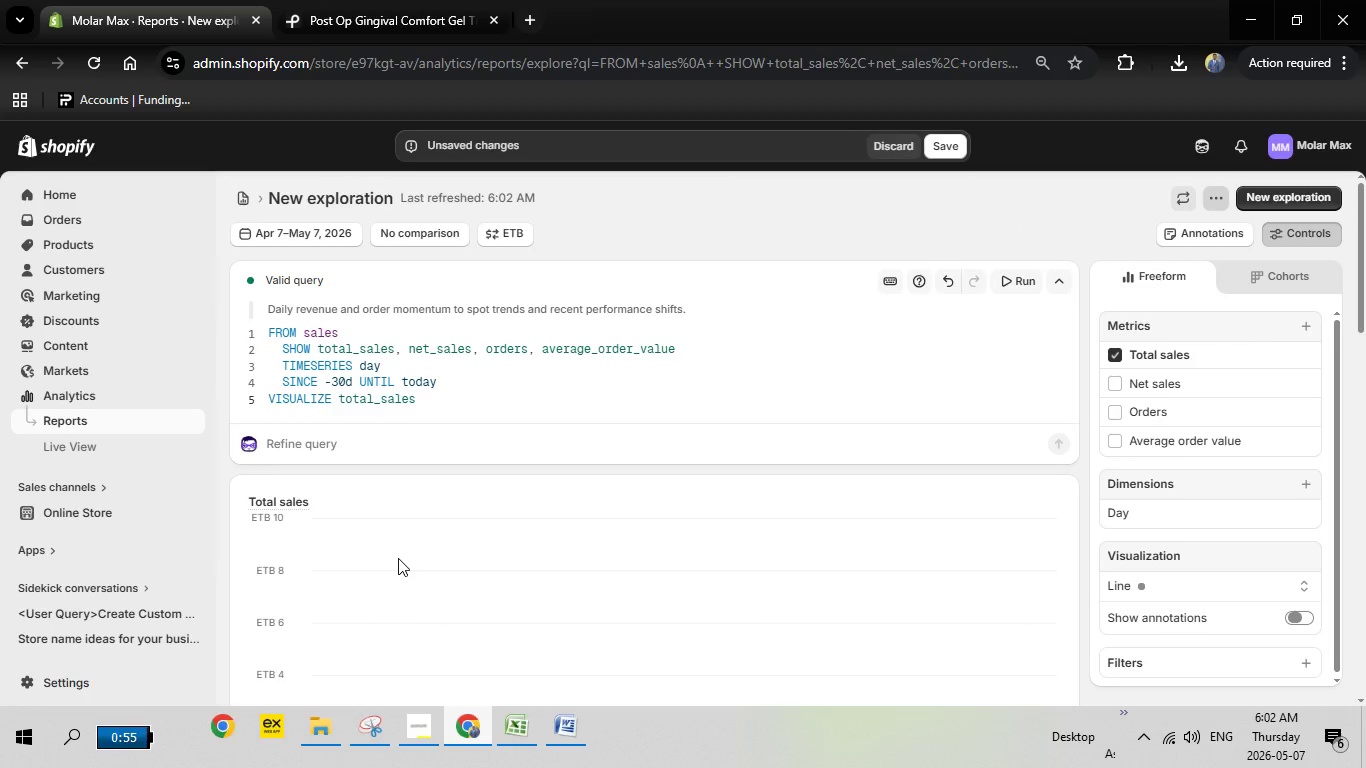 
scroll: coordinate [393, 553], scroll_direction: down, amount: 1.0
 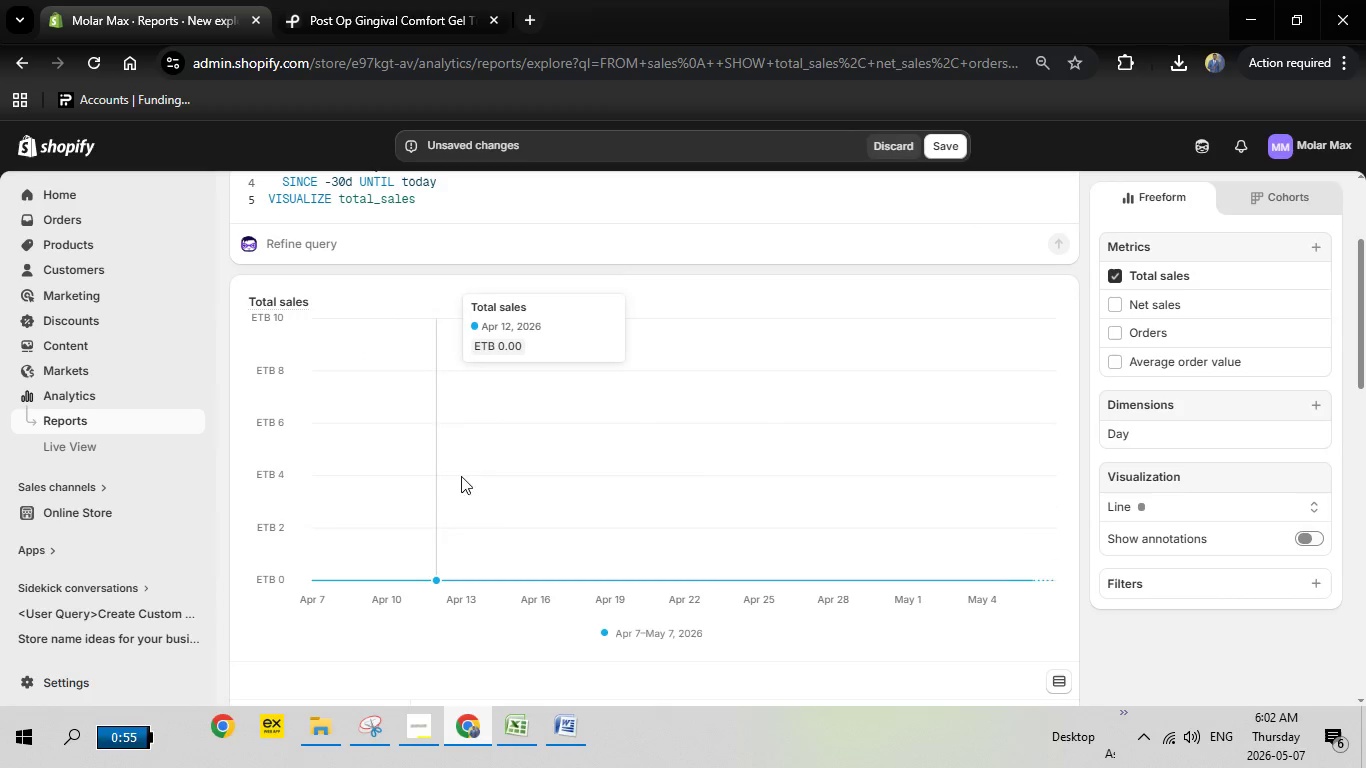 
scroll: coordinate [472, 469], scroll_direction: up, amount: 5.0
 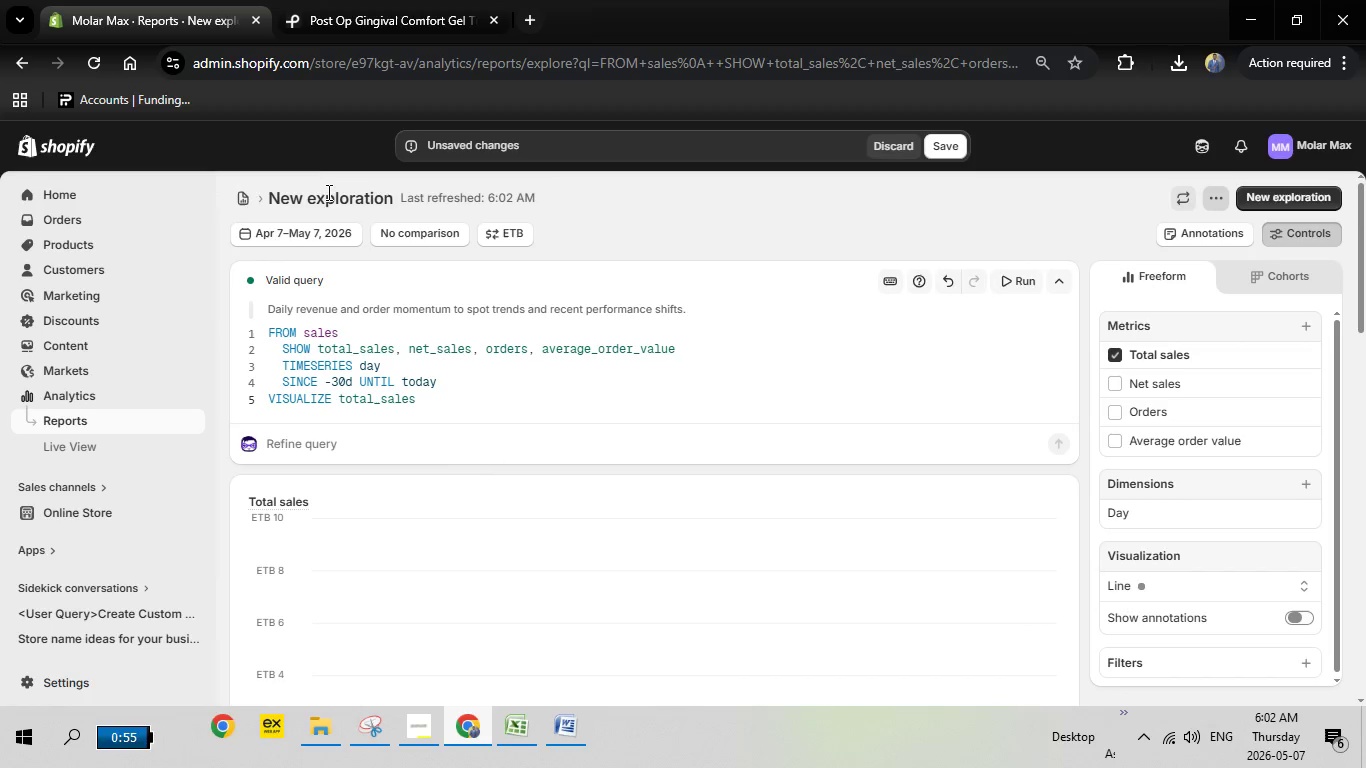 
left_click([322, 194])
 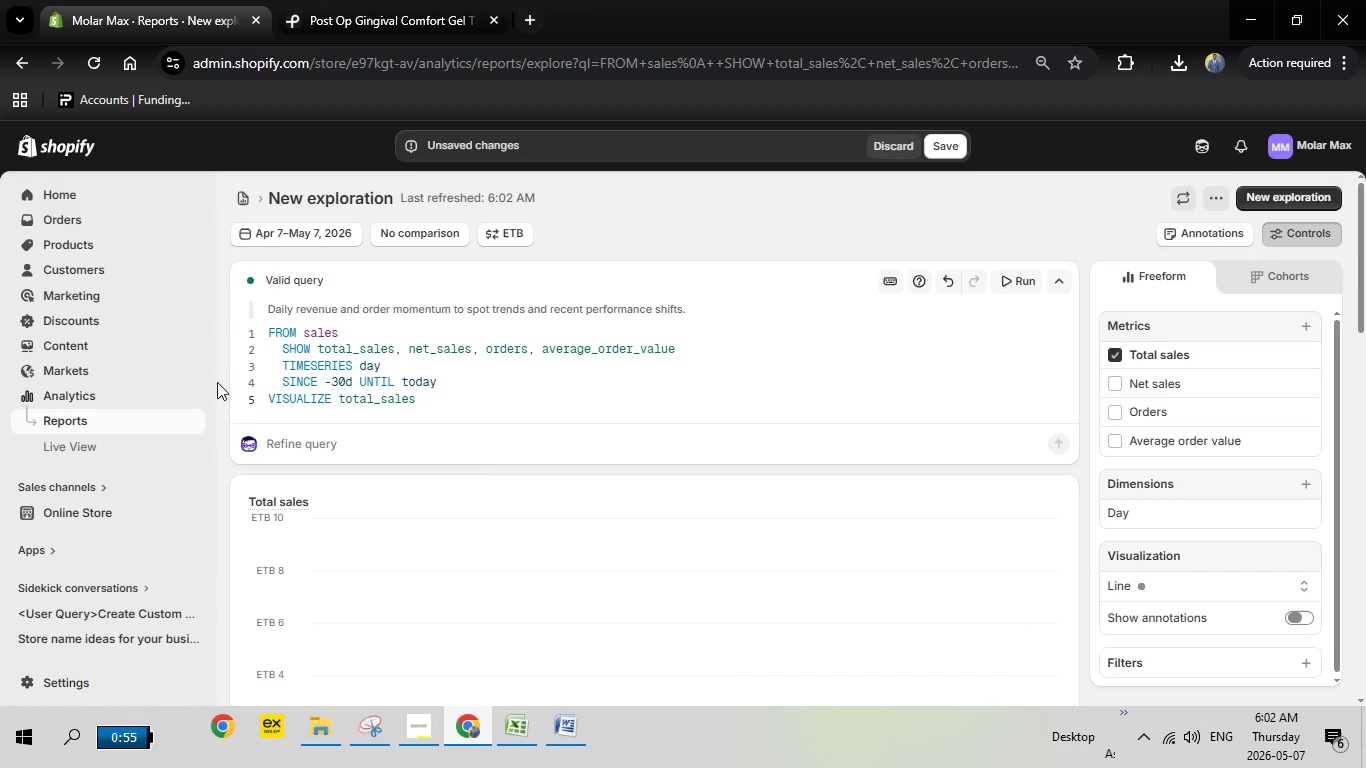 
wait(9.66)
 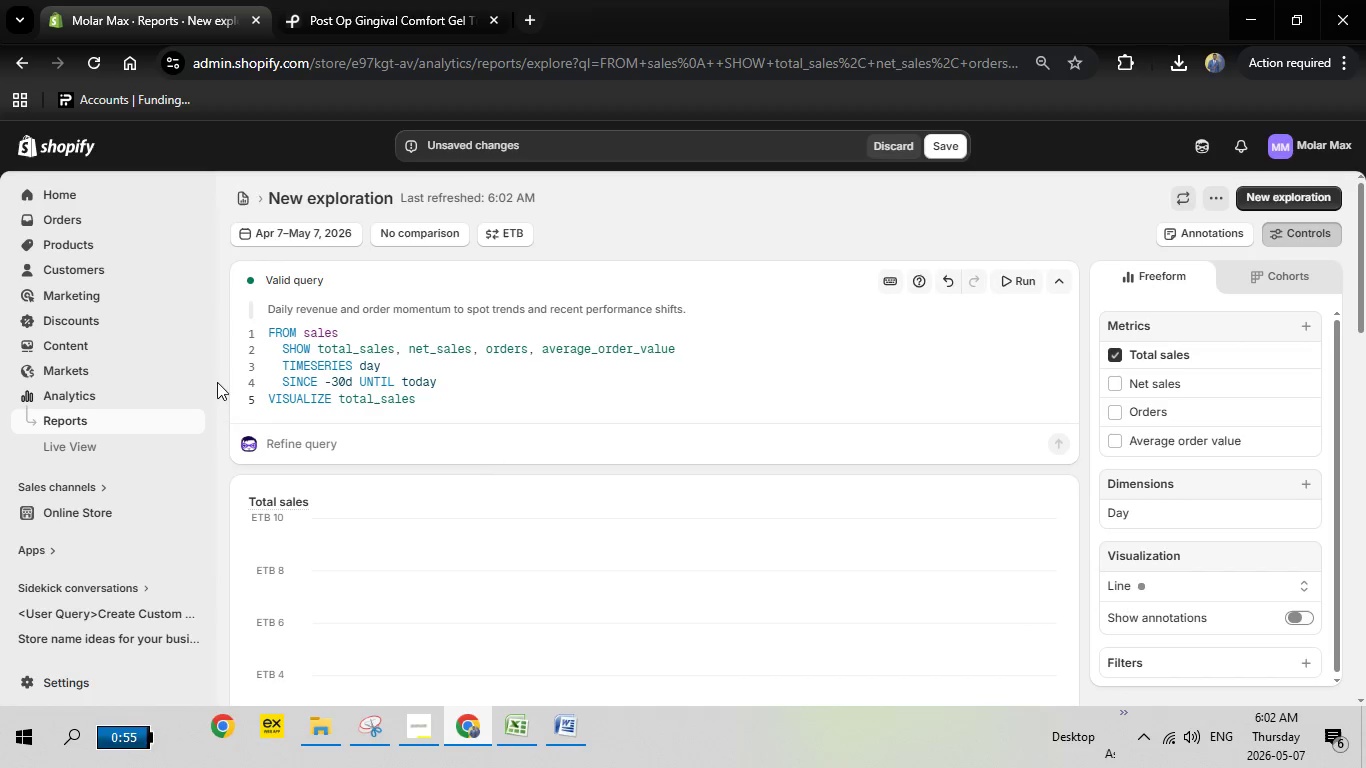 
left_click([1060, 280])
 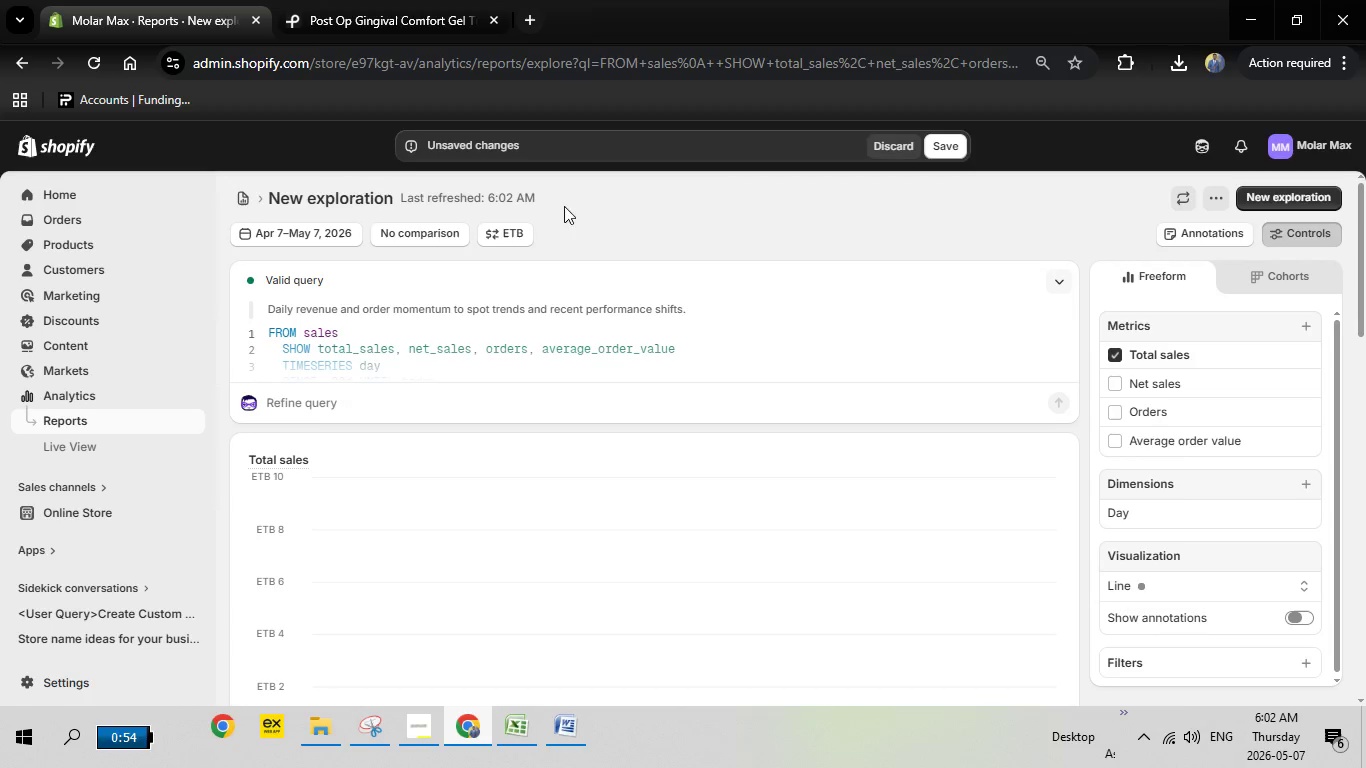 
right_click([344, 192])
 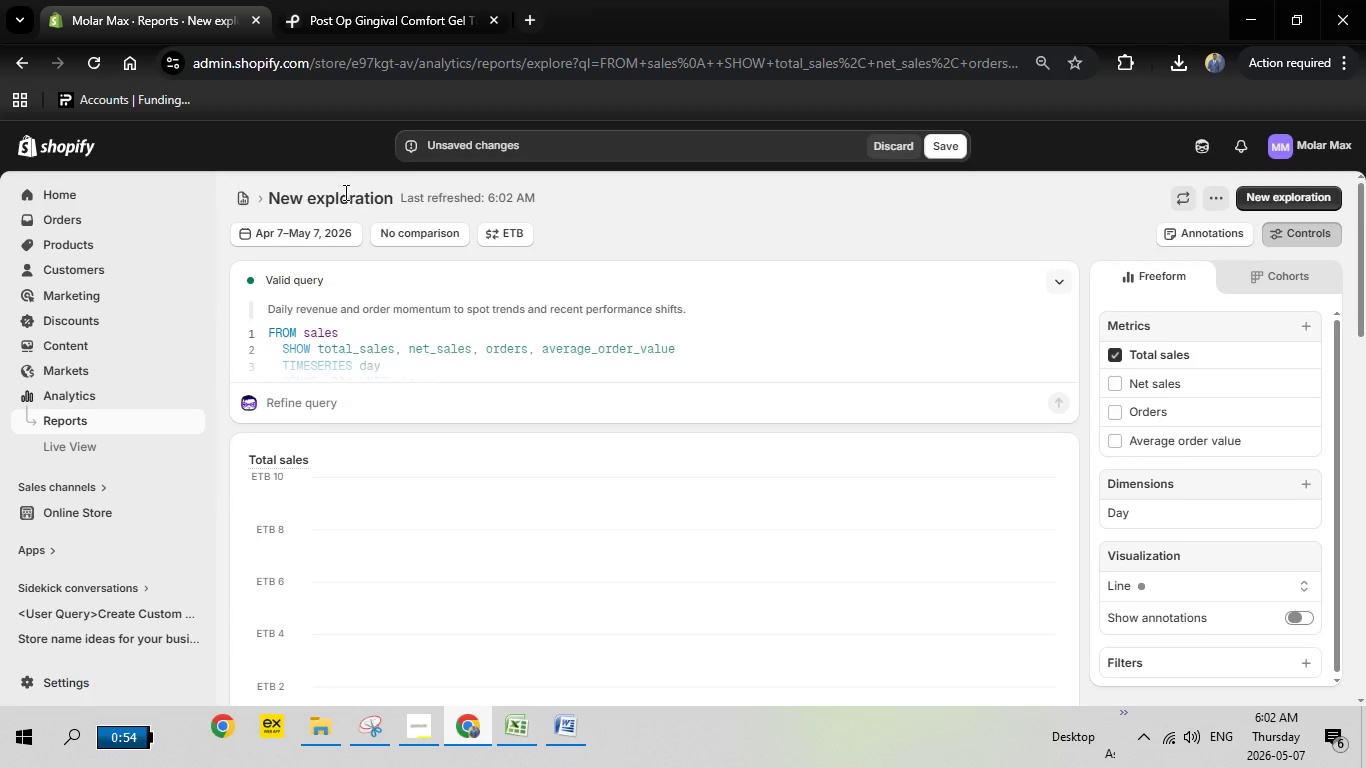 
left_click([344, 192])
 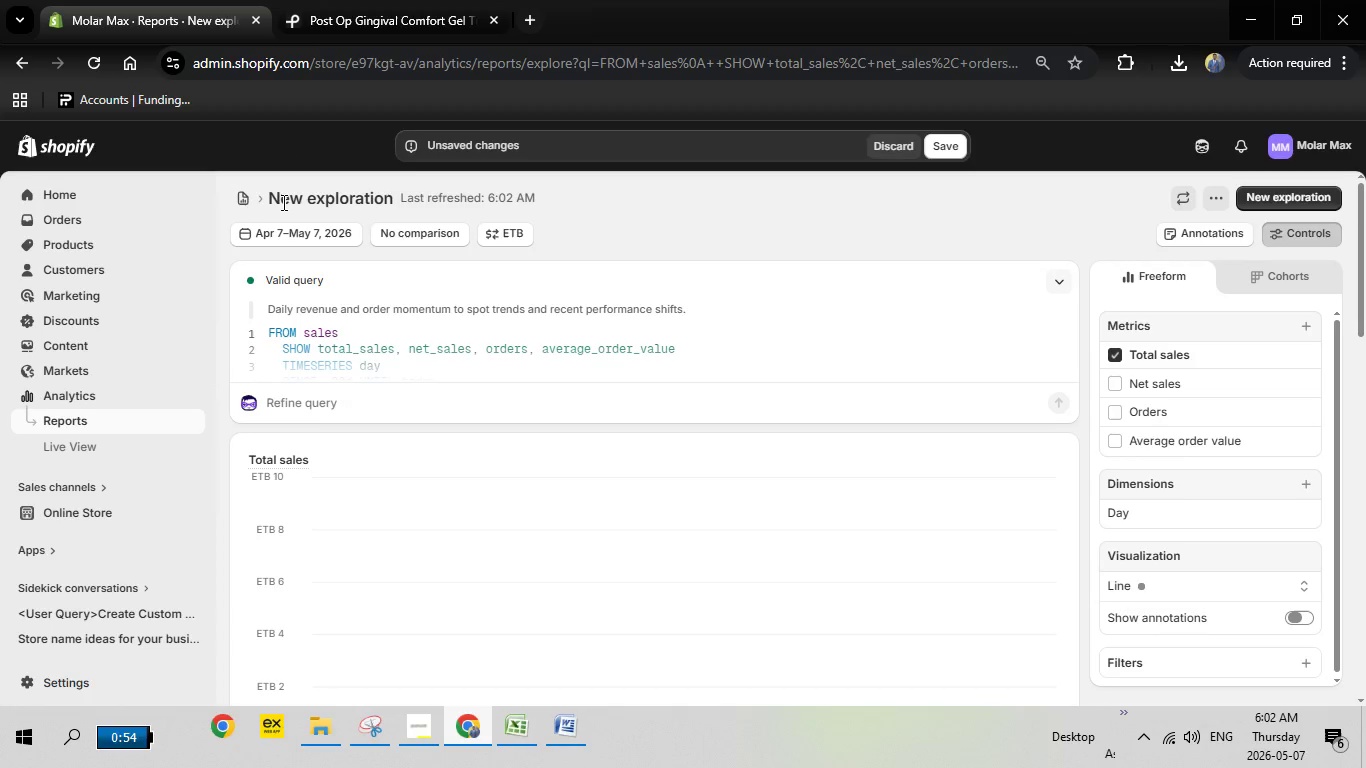 
triple_click([280, 202])
 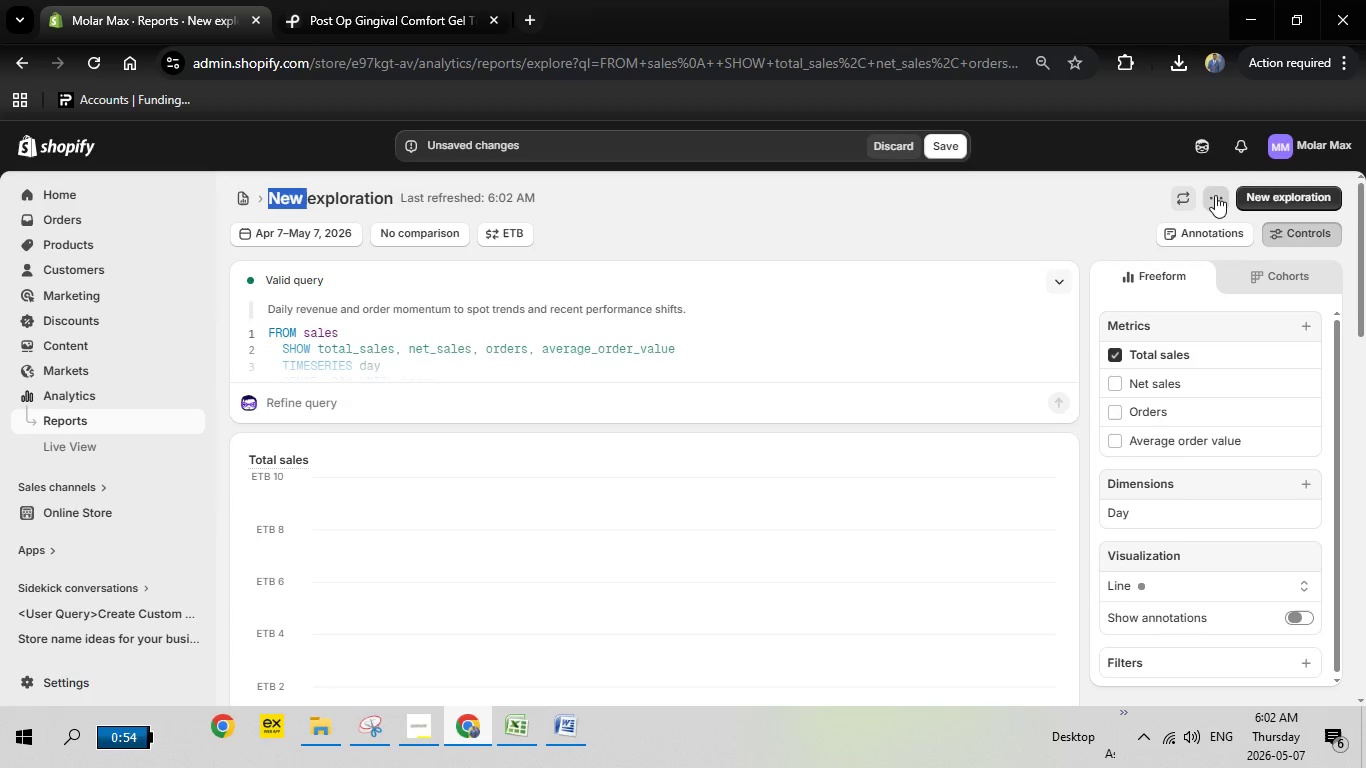 
left_click([1214, 196])
 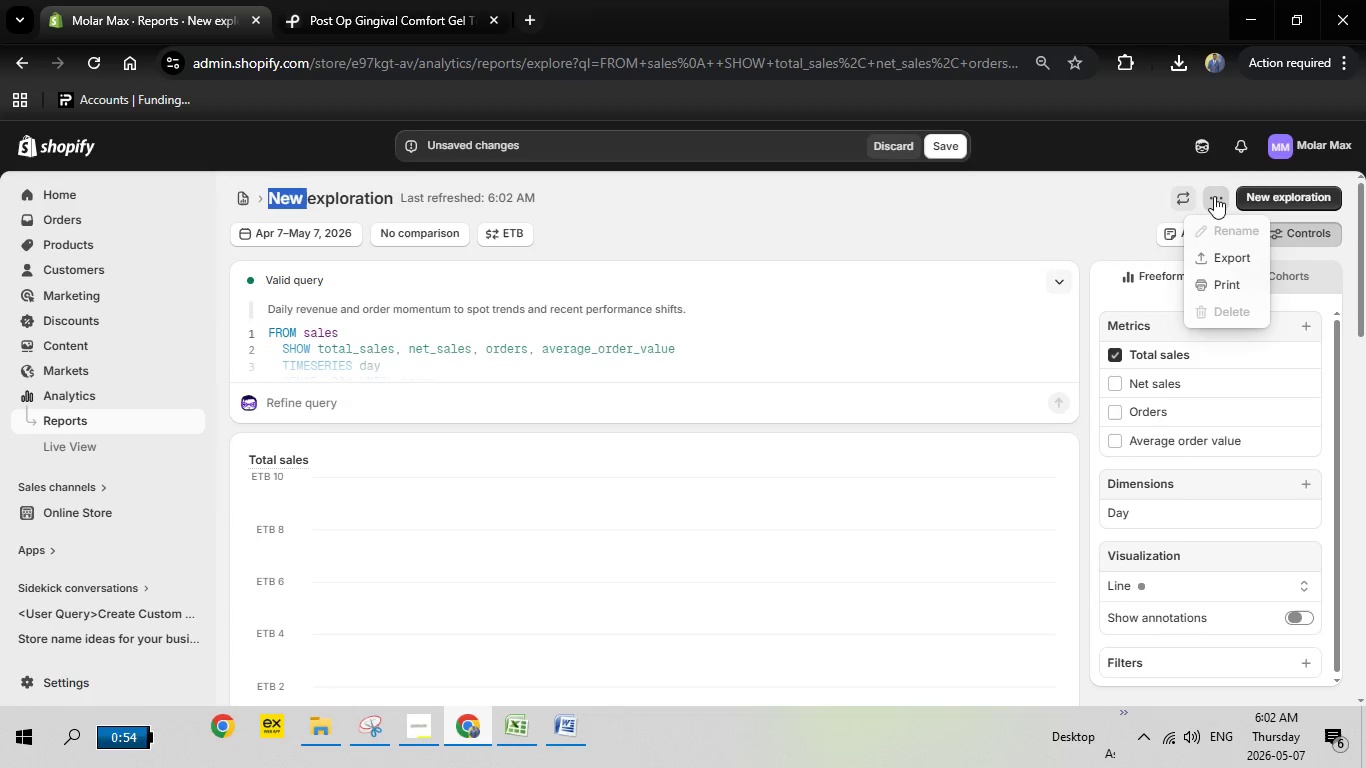 
left_click([1214, 196])
 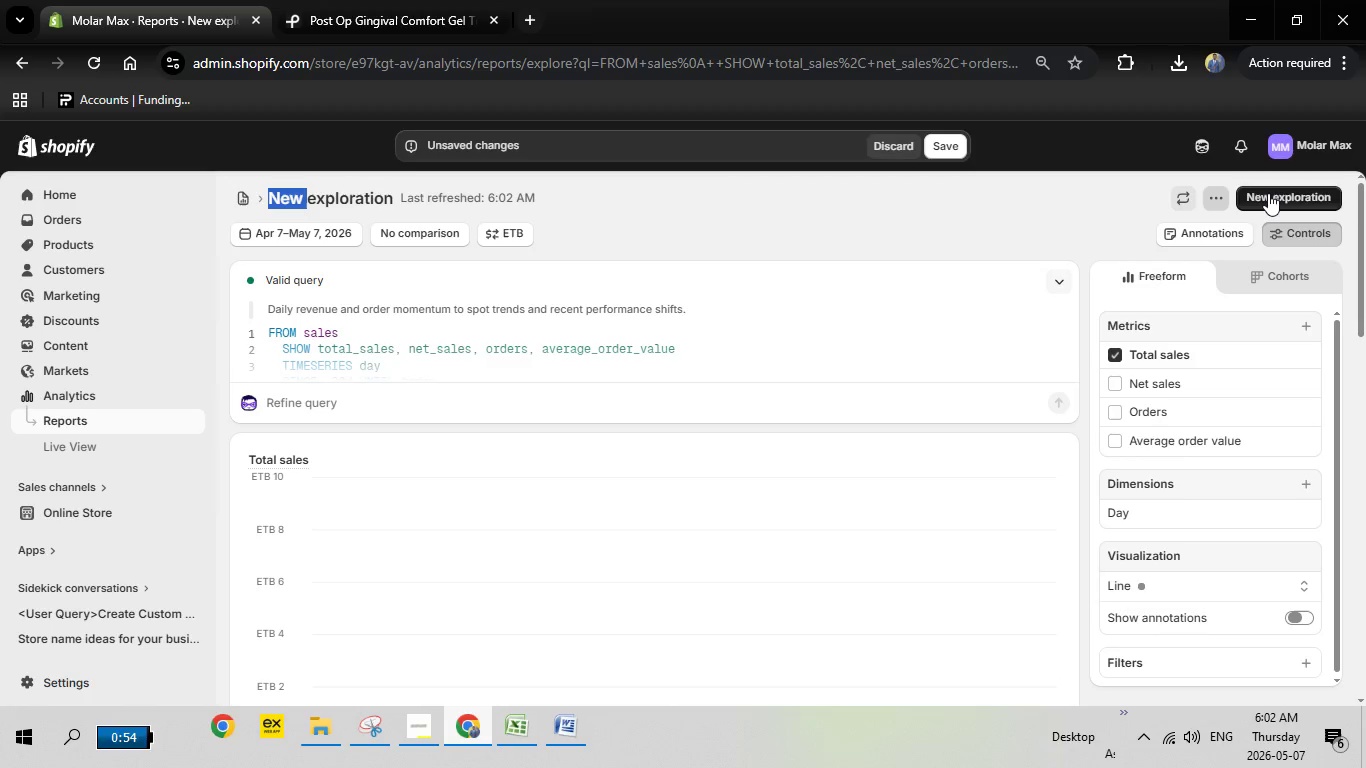 
left_click([1268, 193])
 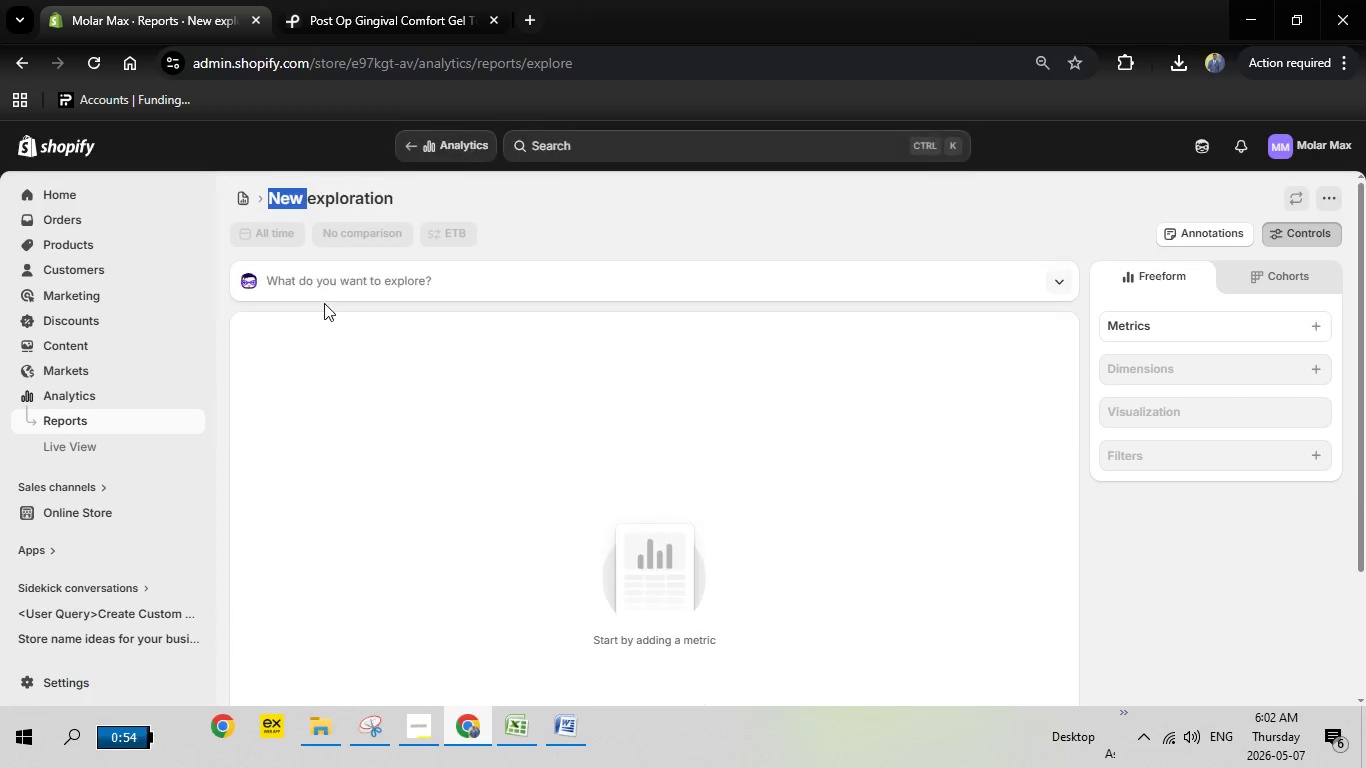 
wait(6.05)
 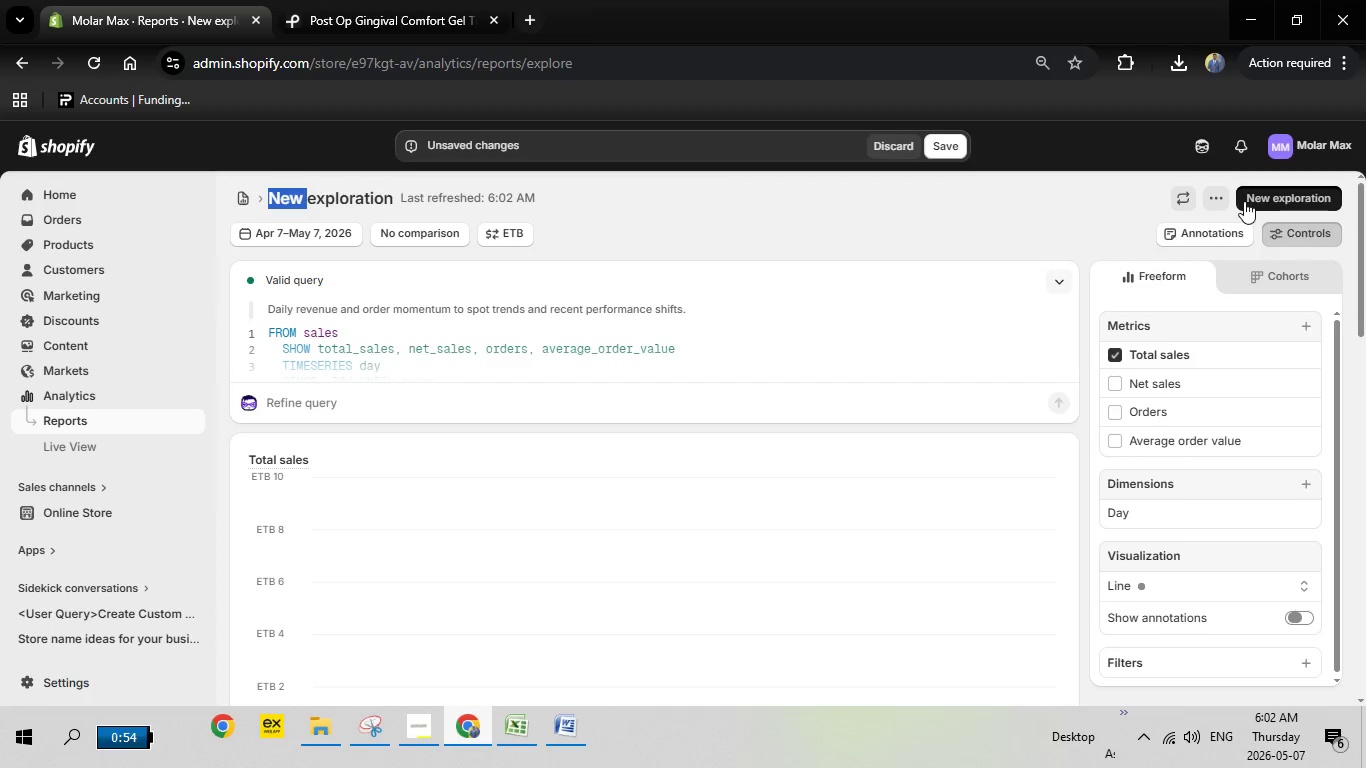 
left_click([368, 197])
 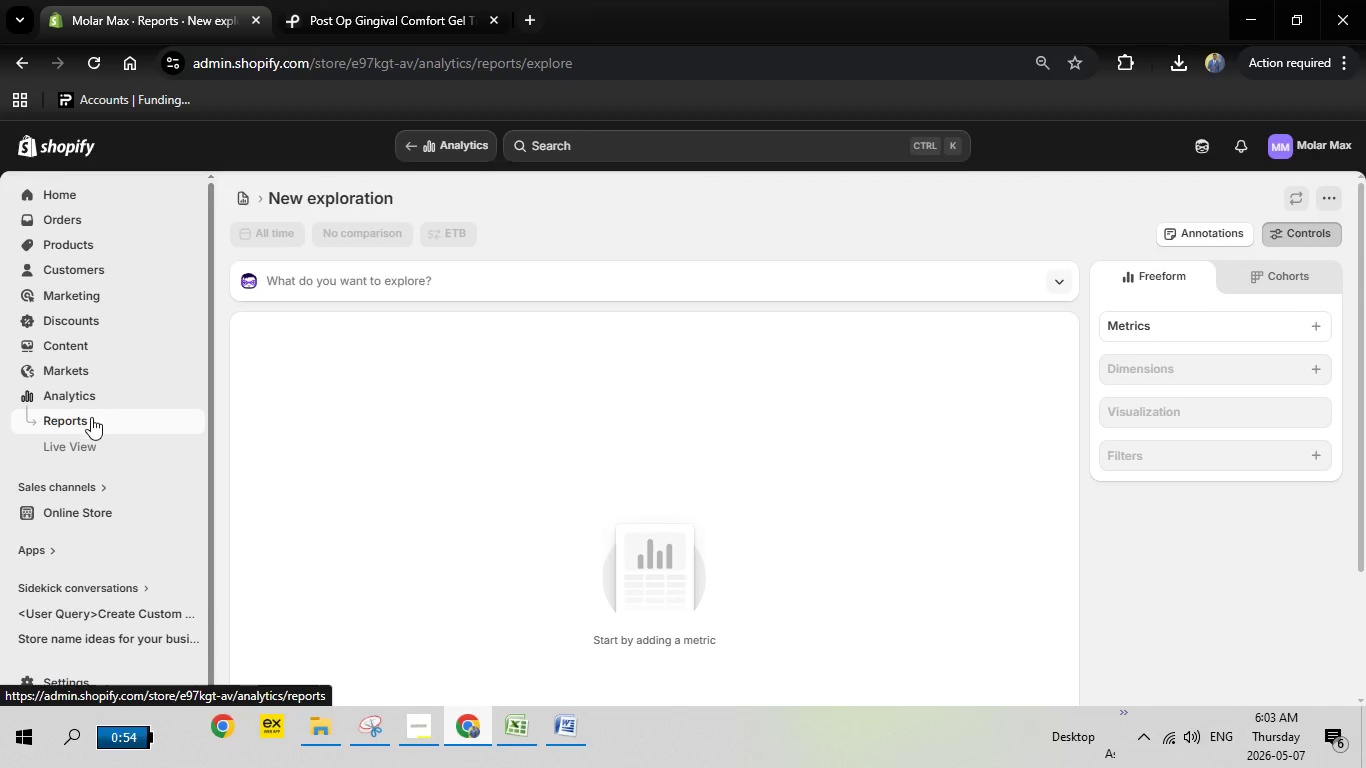 
left_click([75, 424])
 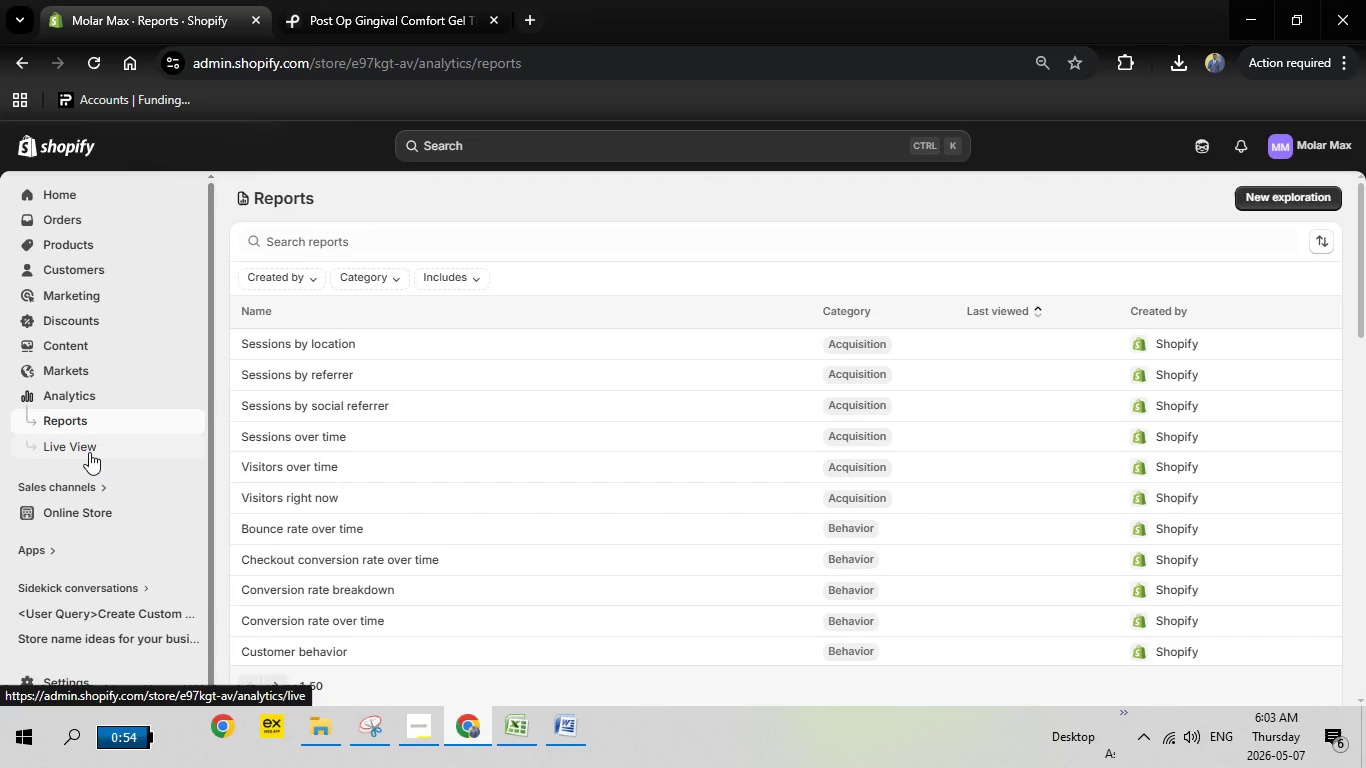 
wait(15.0)
 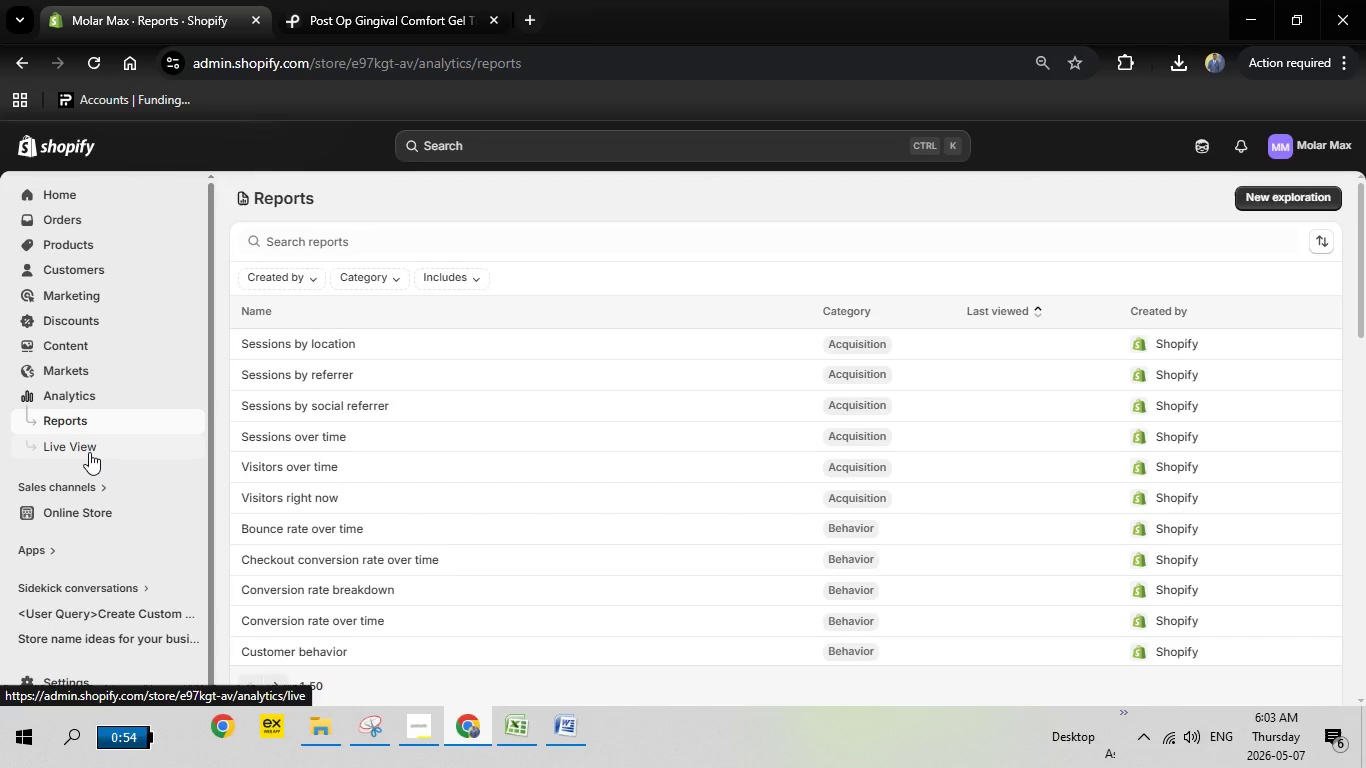 
scroll: coordinate [364, 465], scroll_direction: down, amount: 11.0
 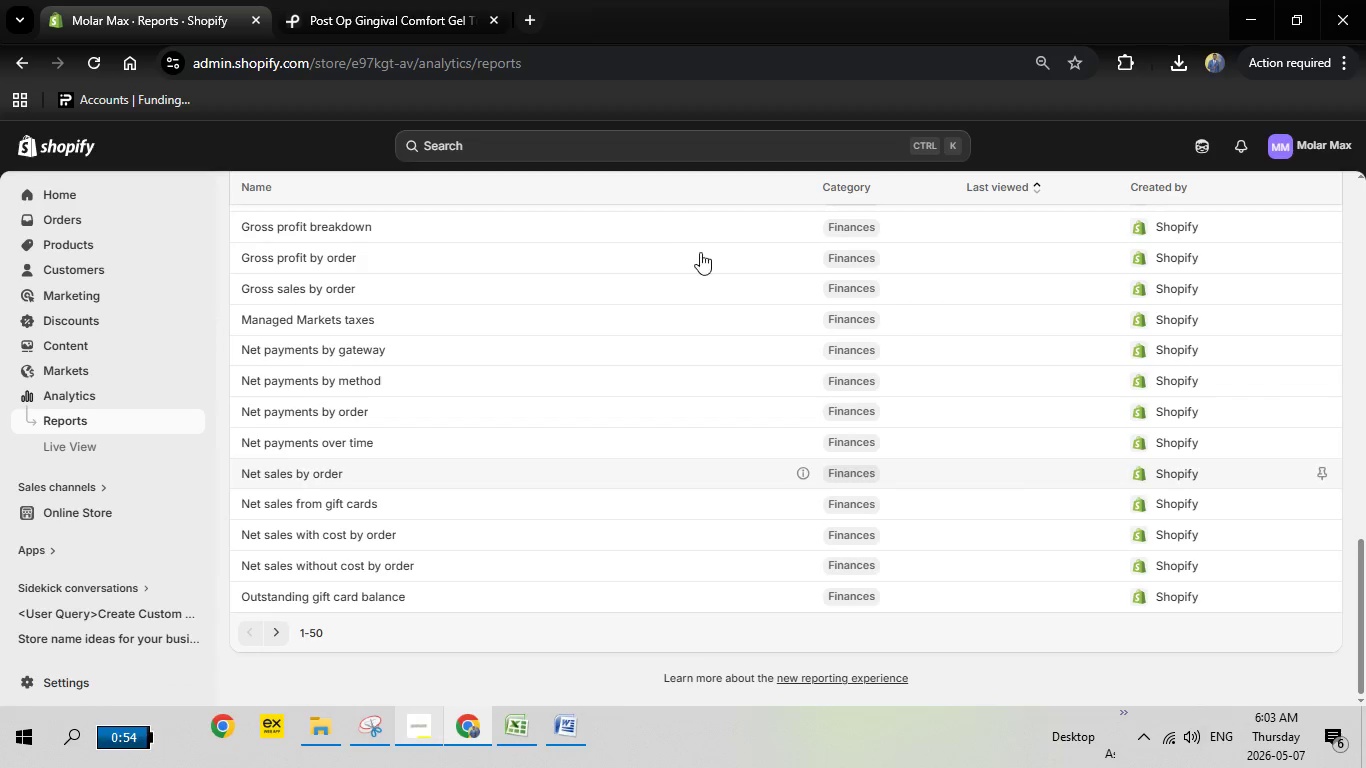 
scroll: coordinate [1090, 344], scroll_direction: none, amount: 0.0
 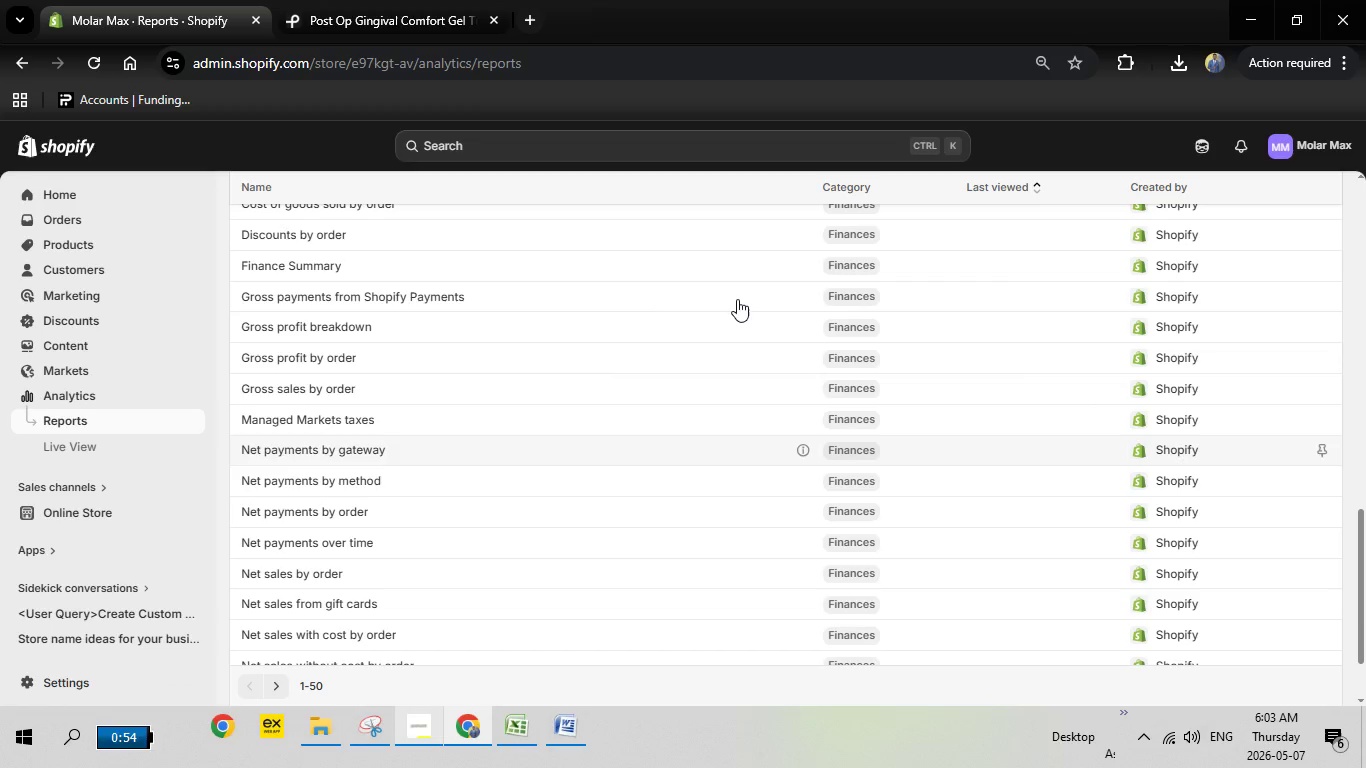 
scroll: coordinate [737, 298], scroll_direction: up, amount: 6.0
 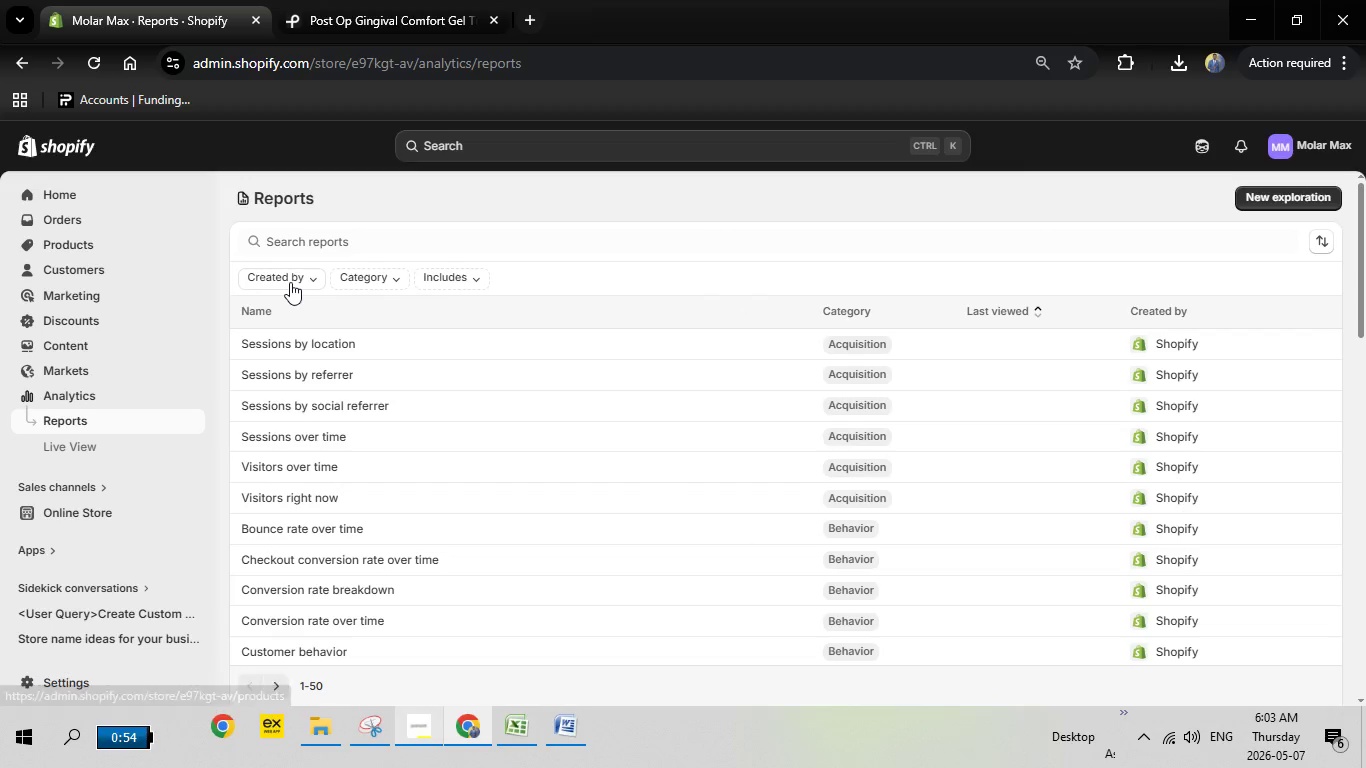 
left_click([290, 282])
 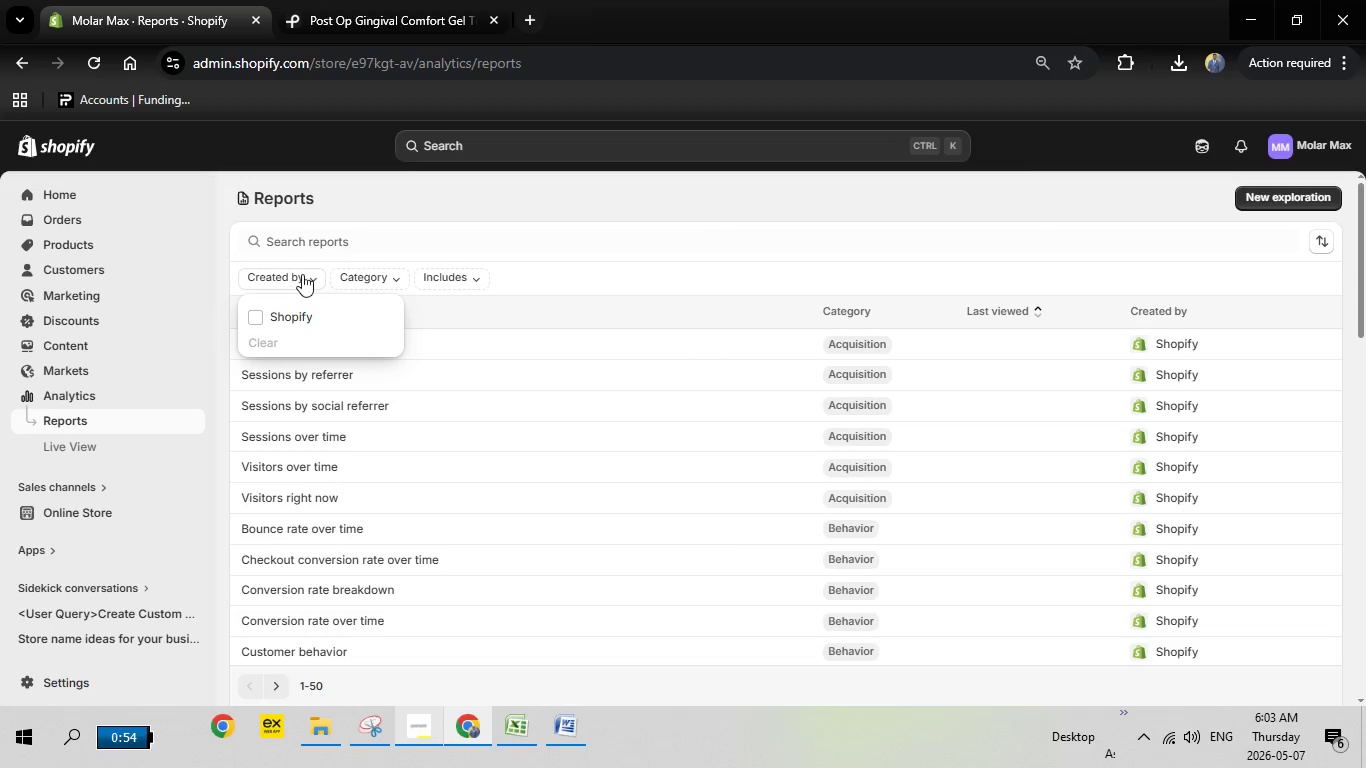 
left_click([302, 274])
 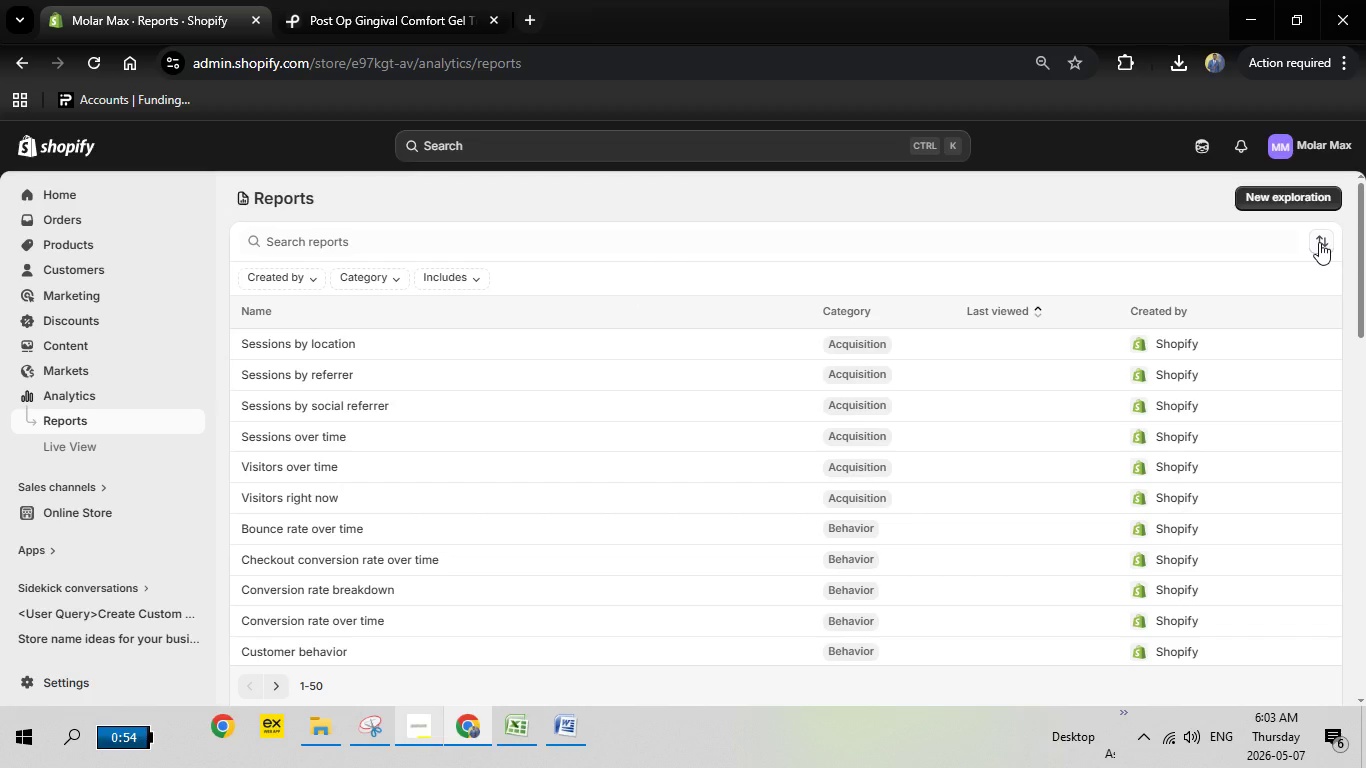 
wait(5.81)
 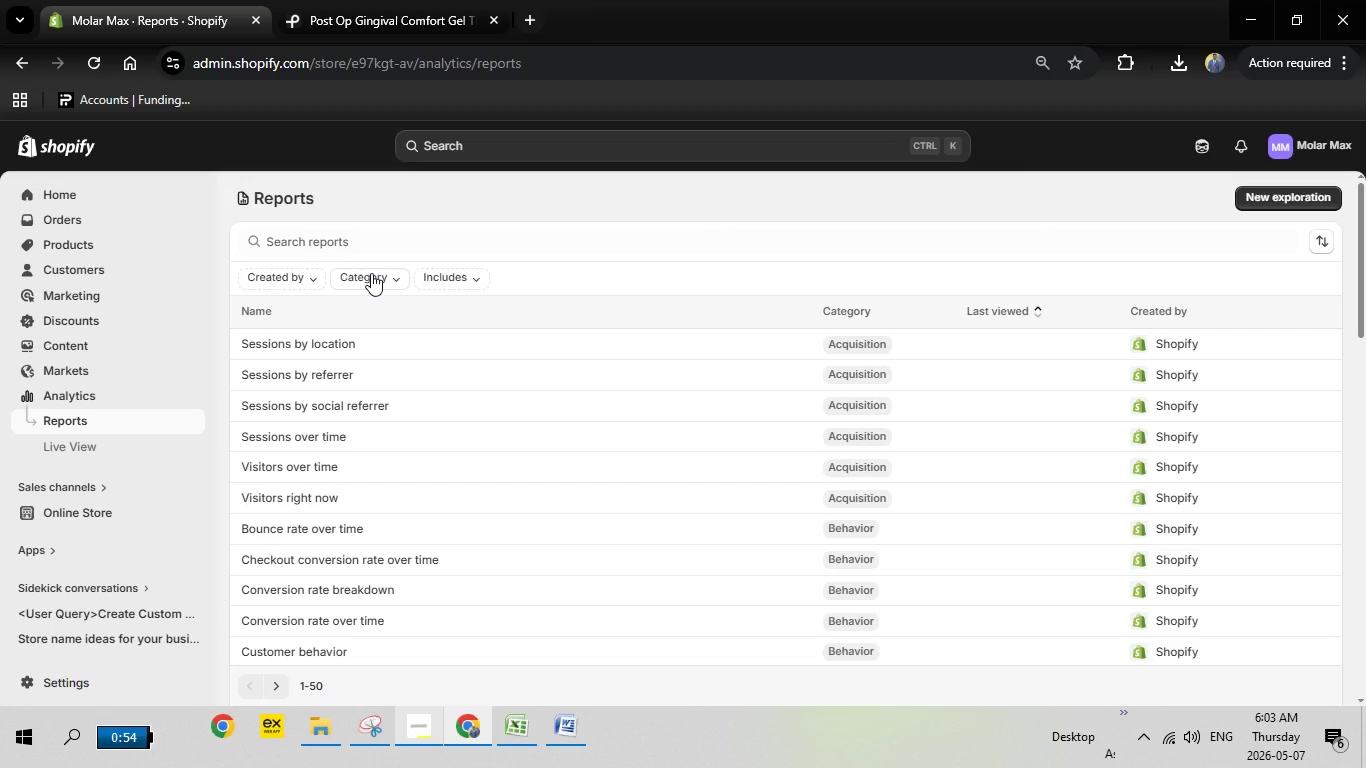 
left_click([1319, 242])
 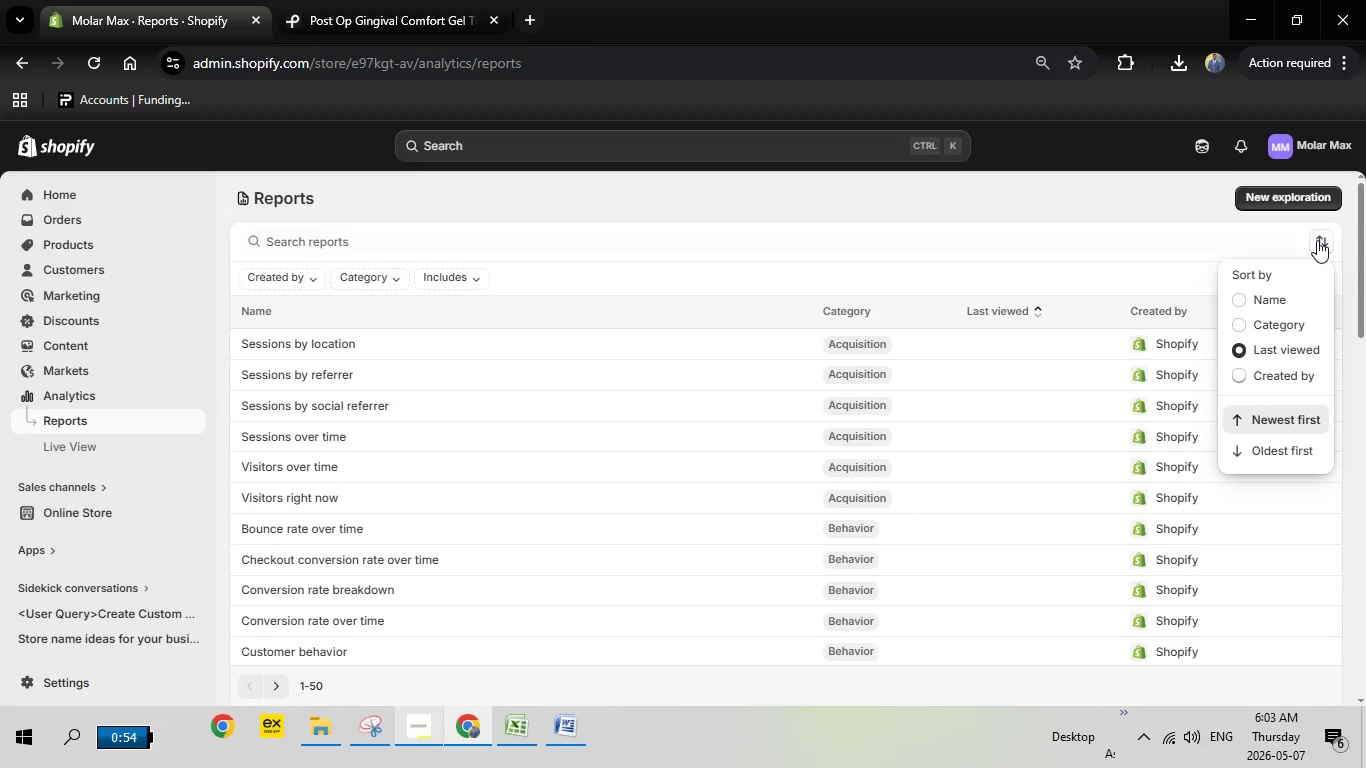 
wait(5.11)
 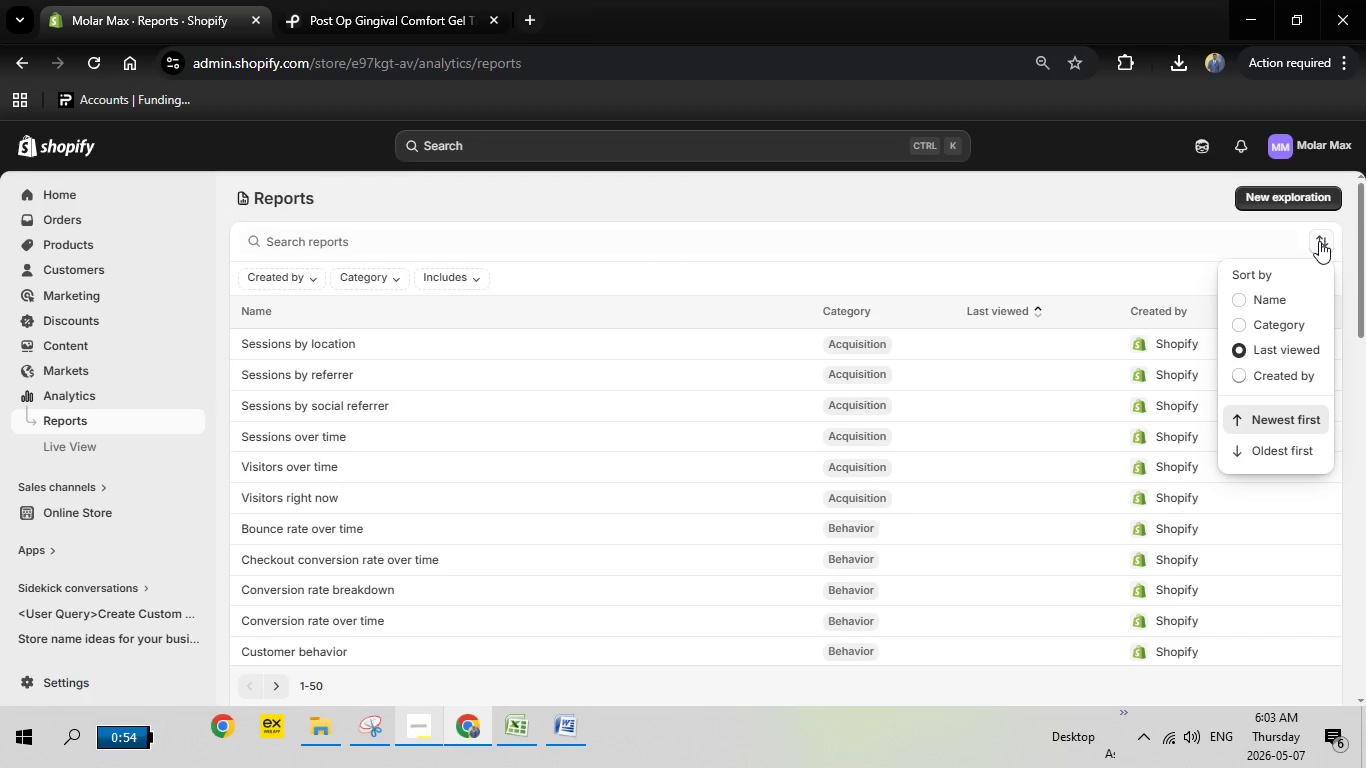 
left_click([1315, 240])
 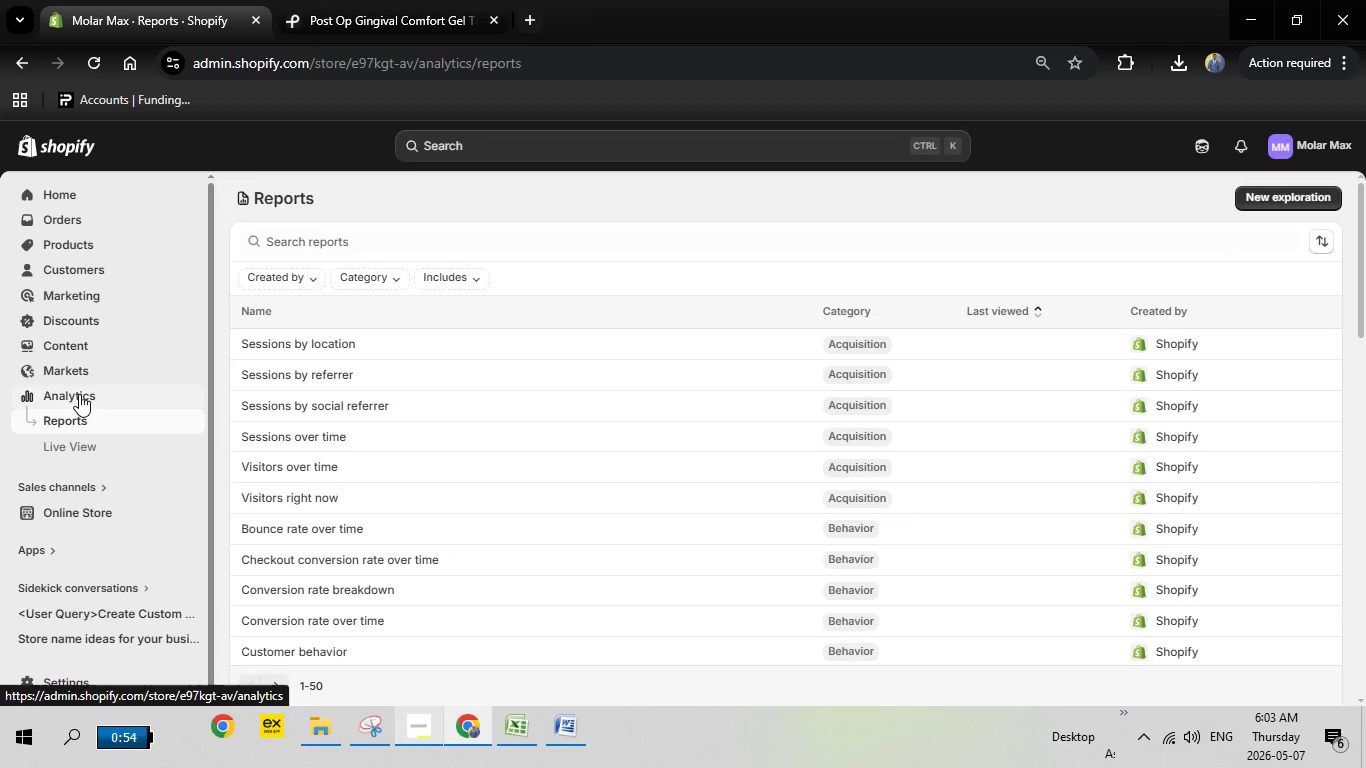 
left_click([79, 394])
 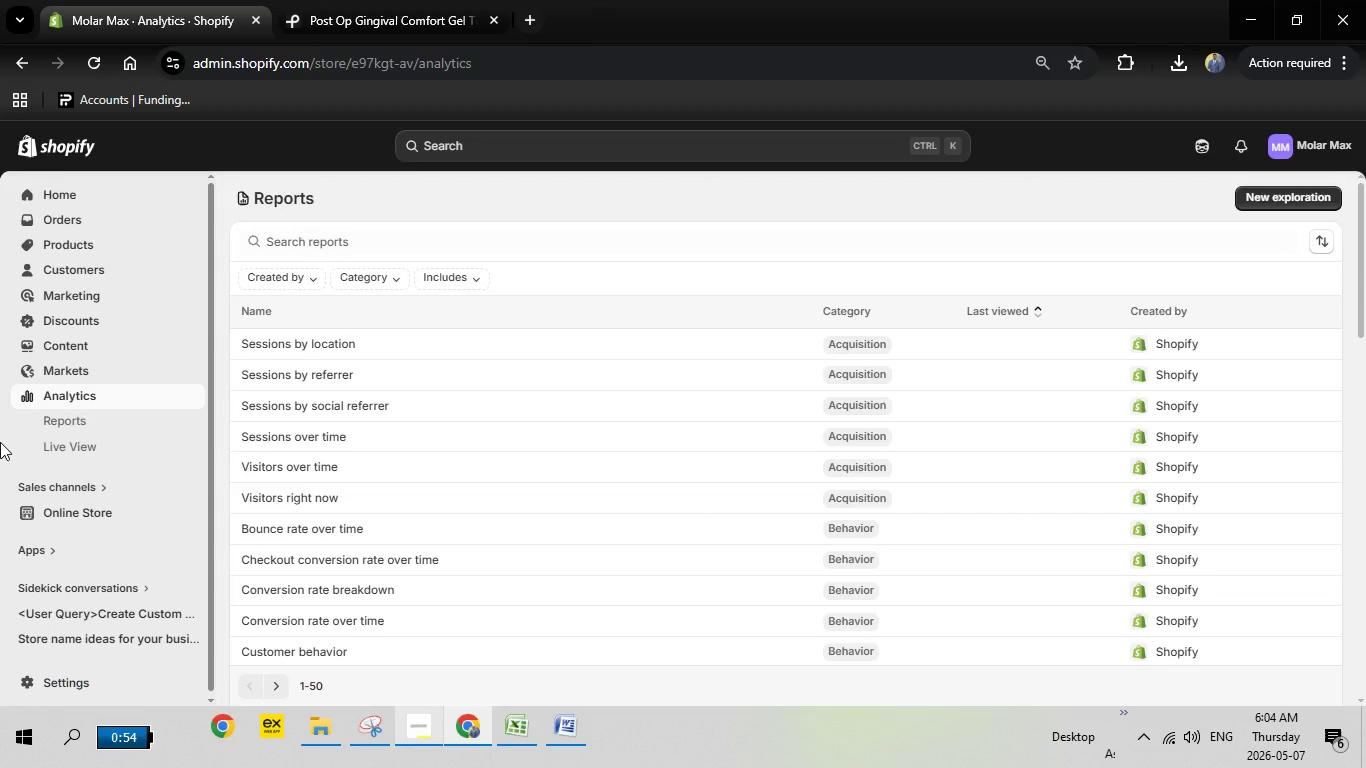 
wait(12.34)
 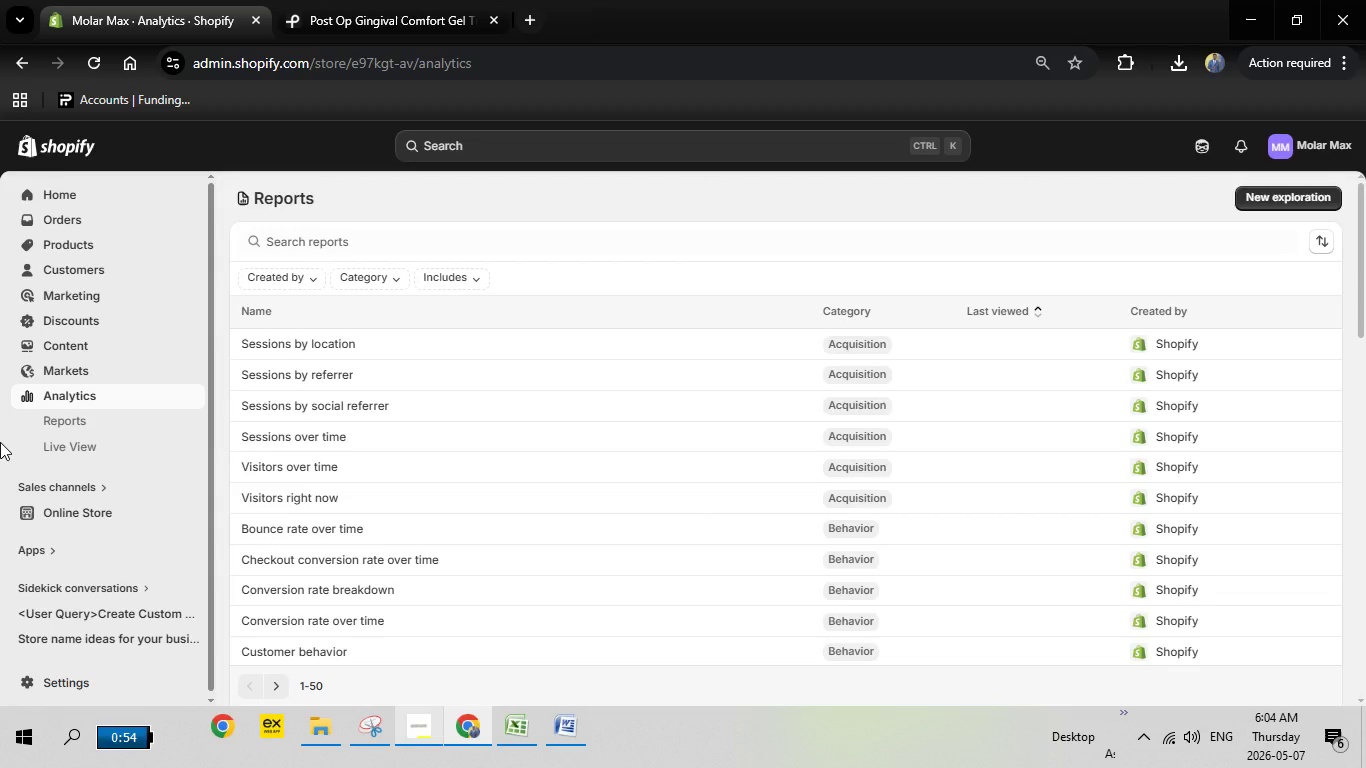 
mouse_move([1197, 200])
 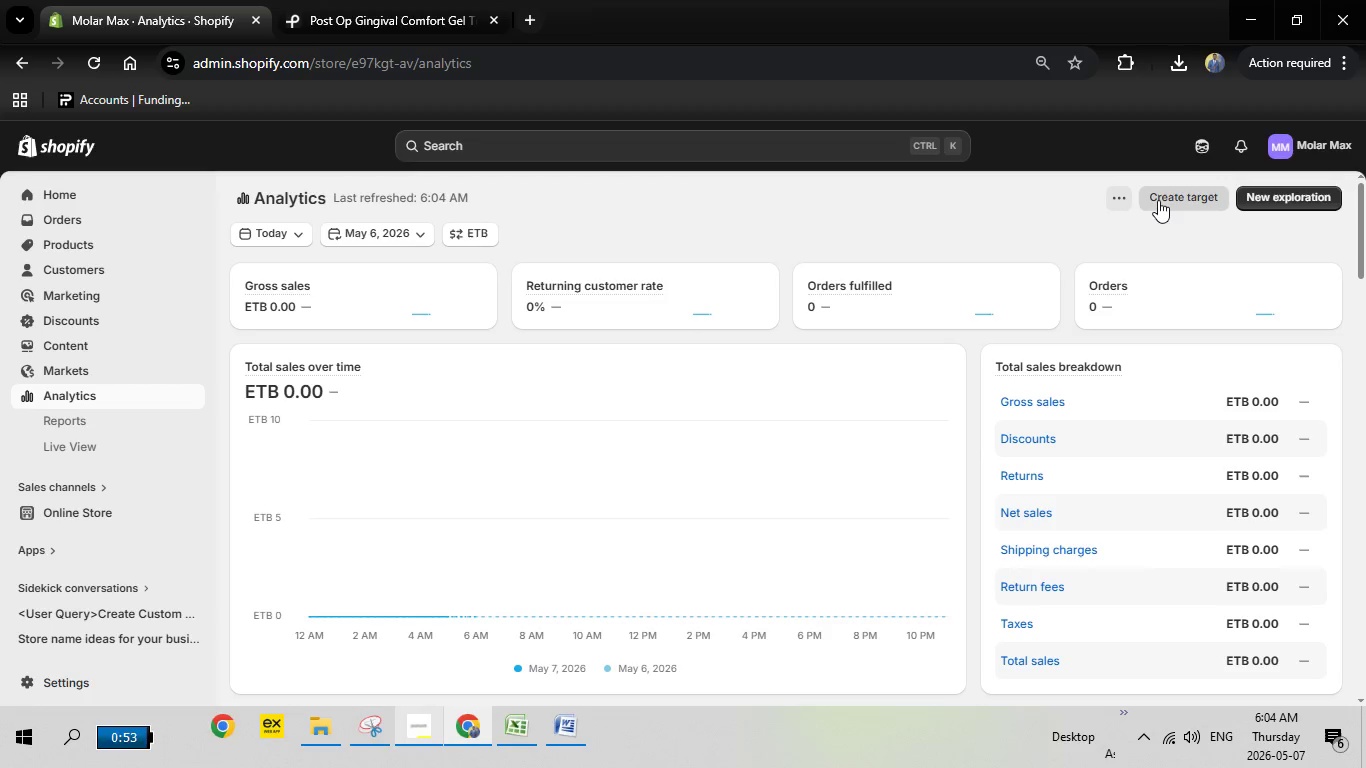 
left_click([1158, 200])
 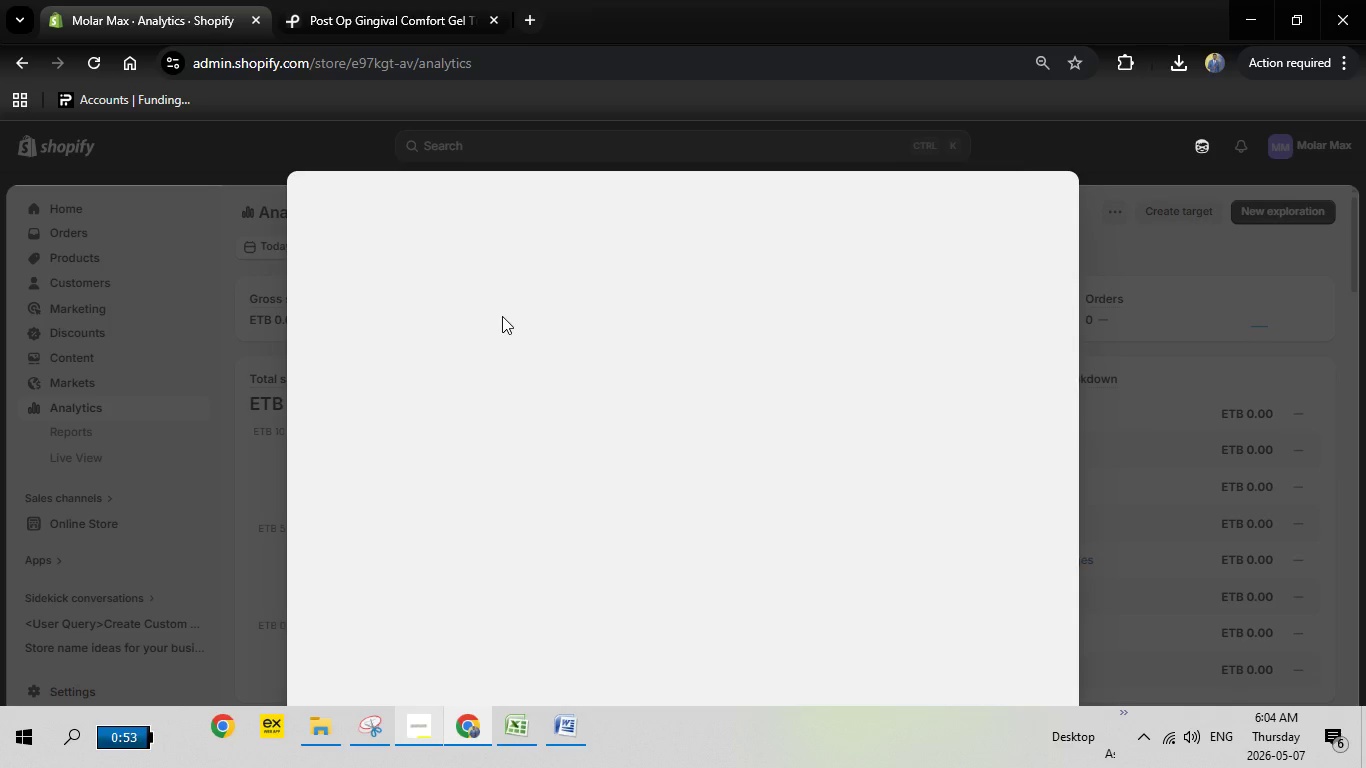 
wait(6.12)
 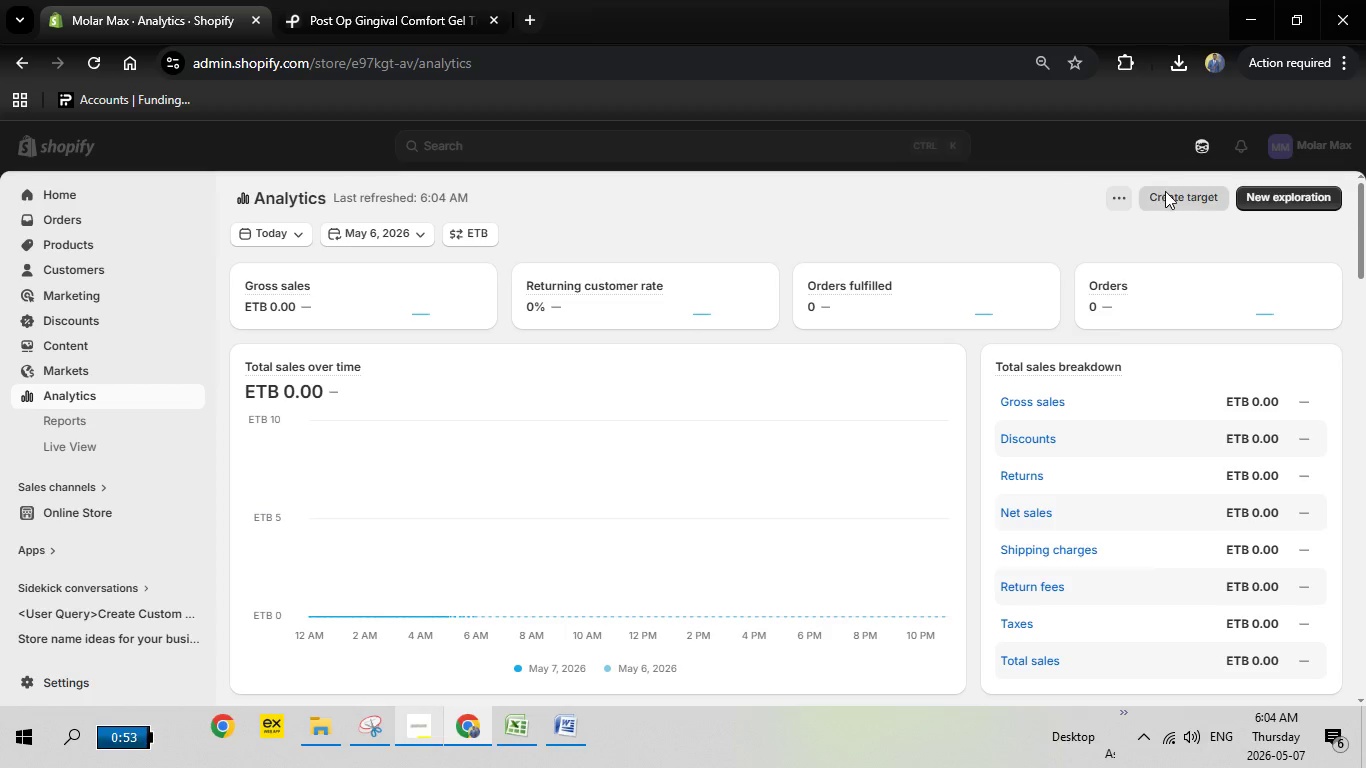 
mouse_move([453, 352])
 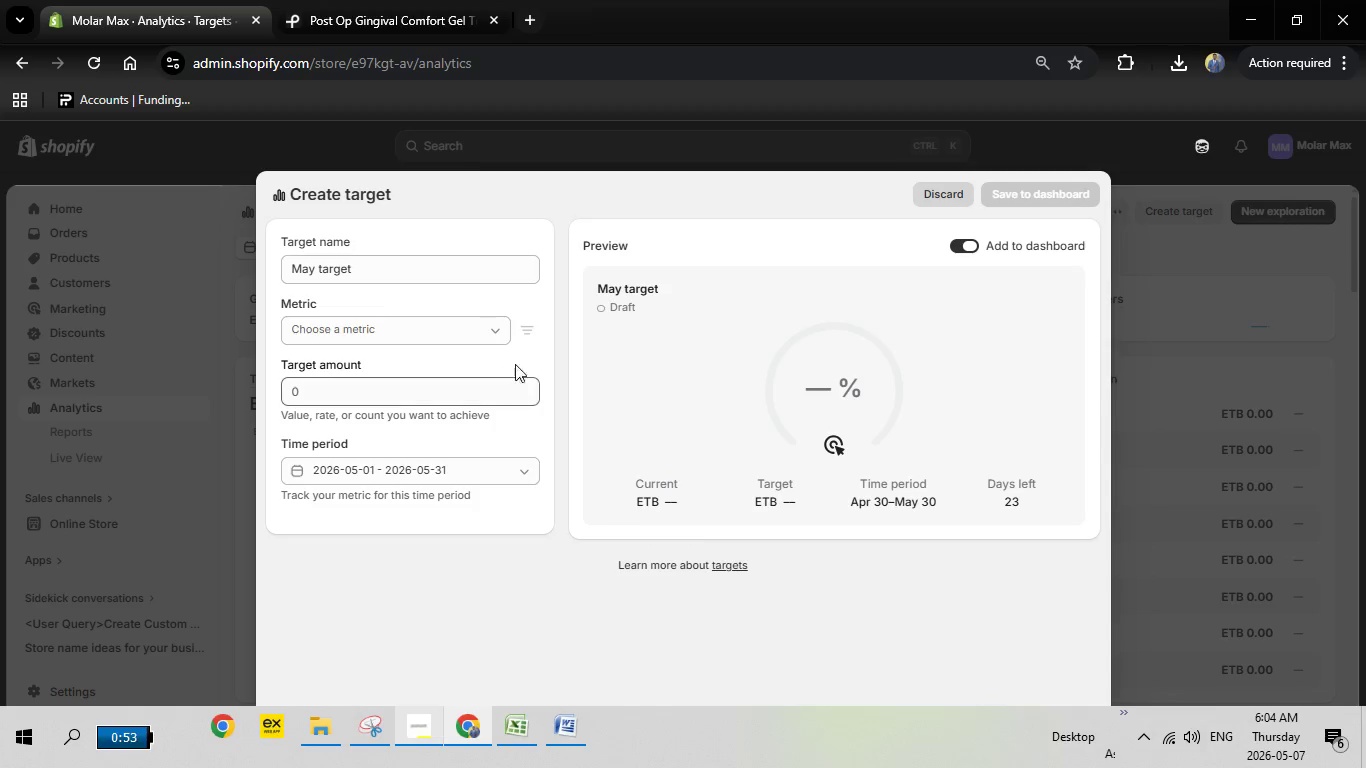 
left_click_drag(start_coordinate=[375, 266], to_coordinate=[260, 261])
 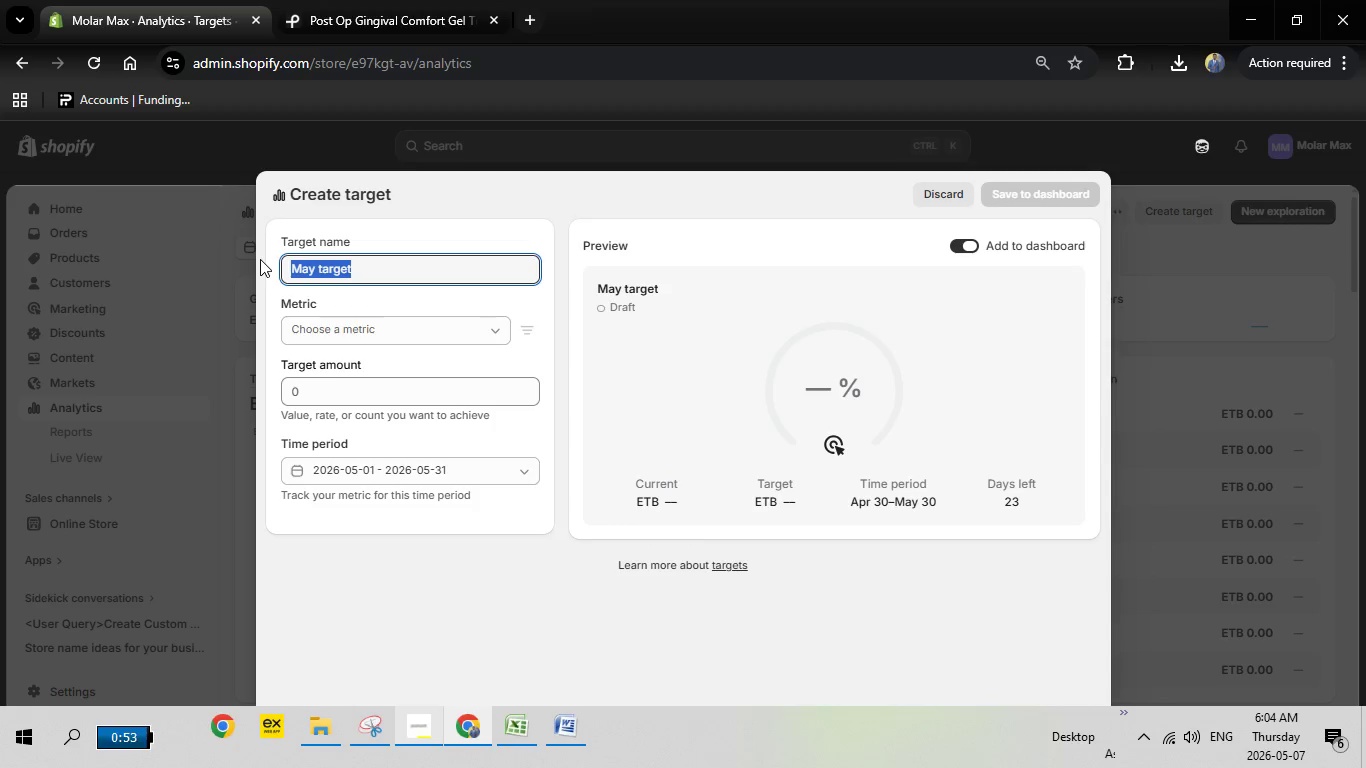 
key(Backspace)
type(Sales by Dental Category)
 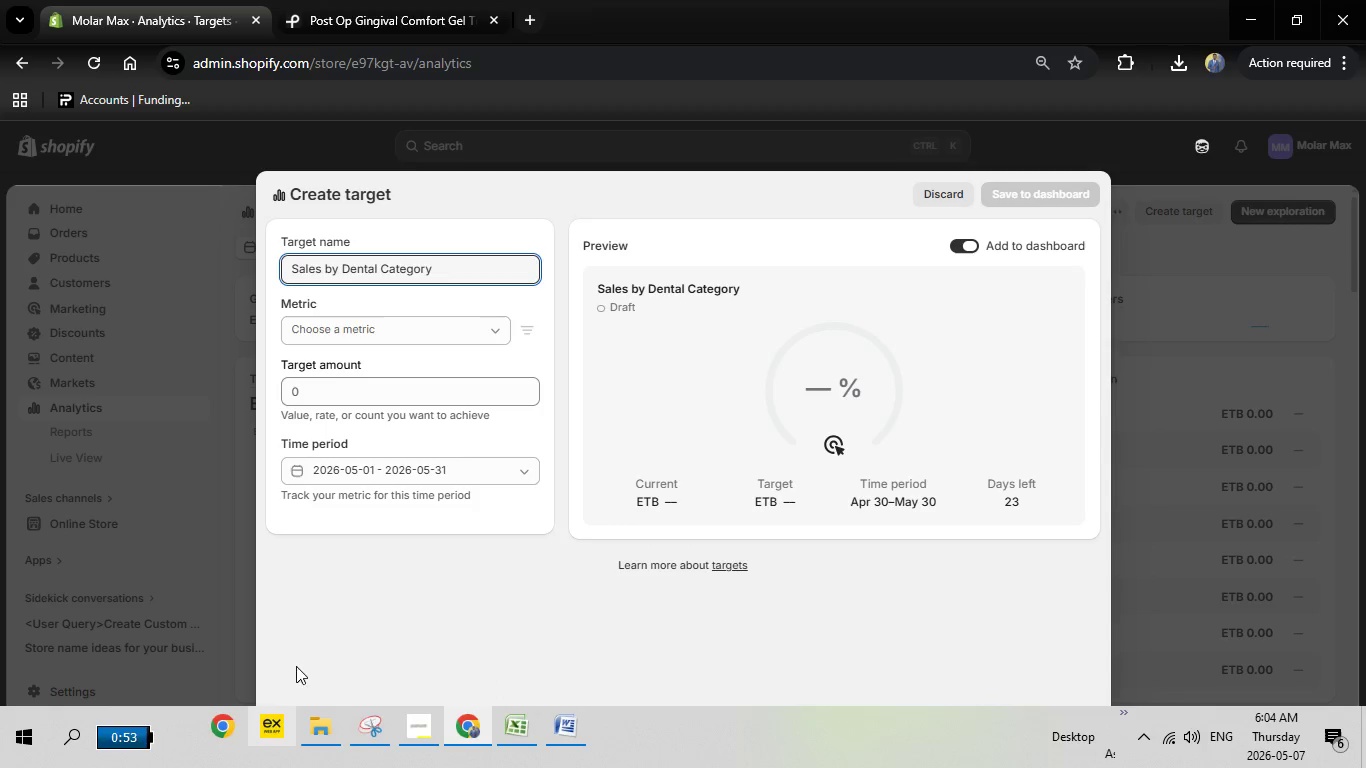 
left_click([420, 339])
 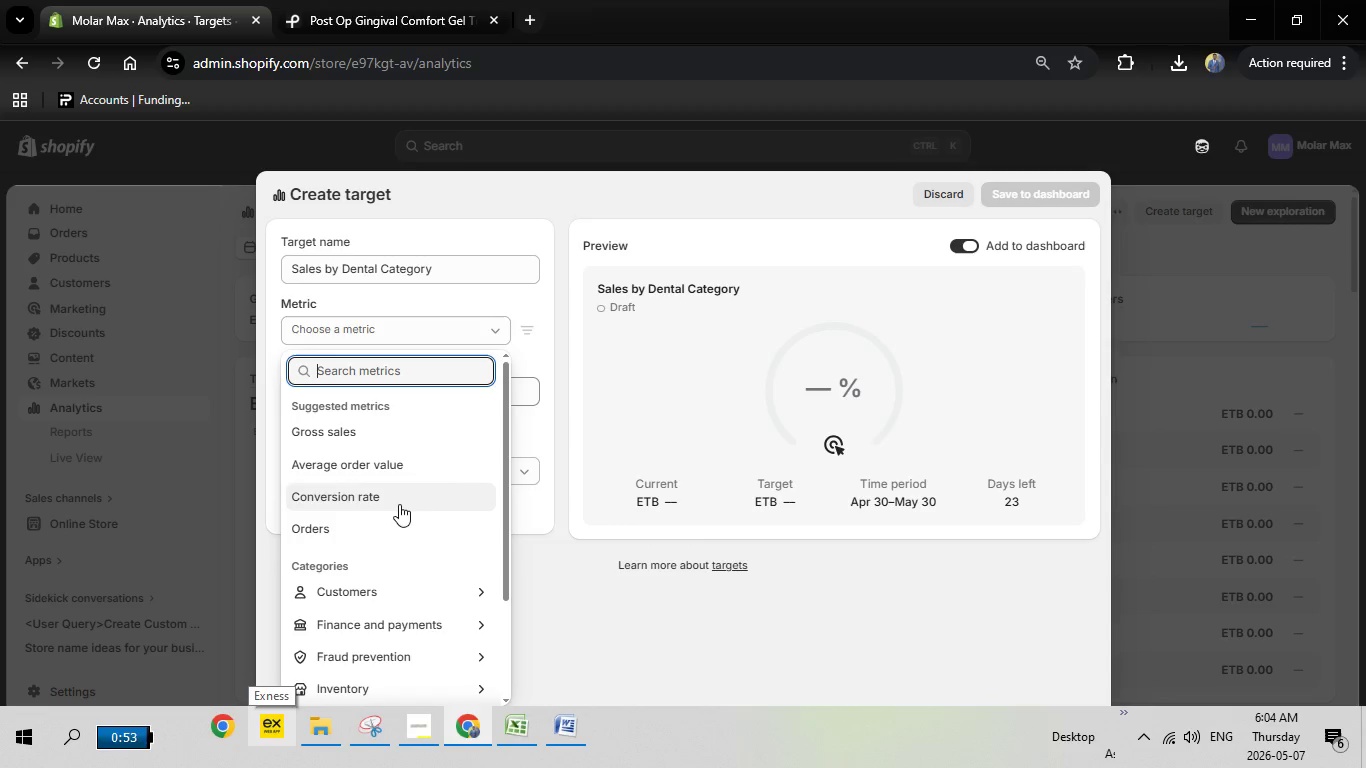 
scroll: coordinate [401, 504], scroll_direction: down, amount: 1.0
 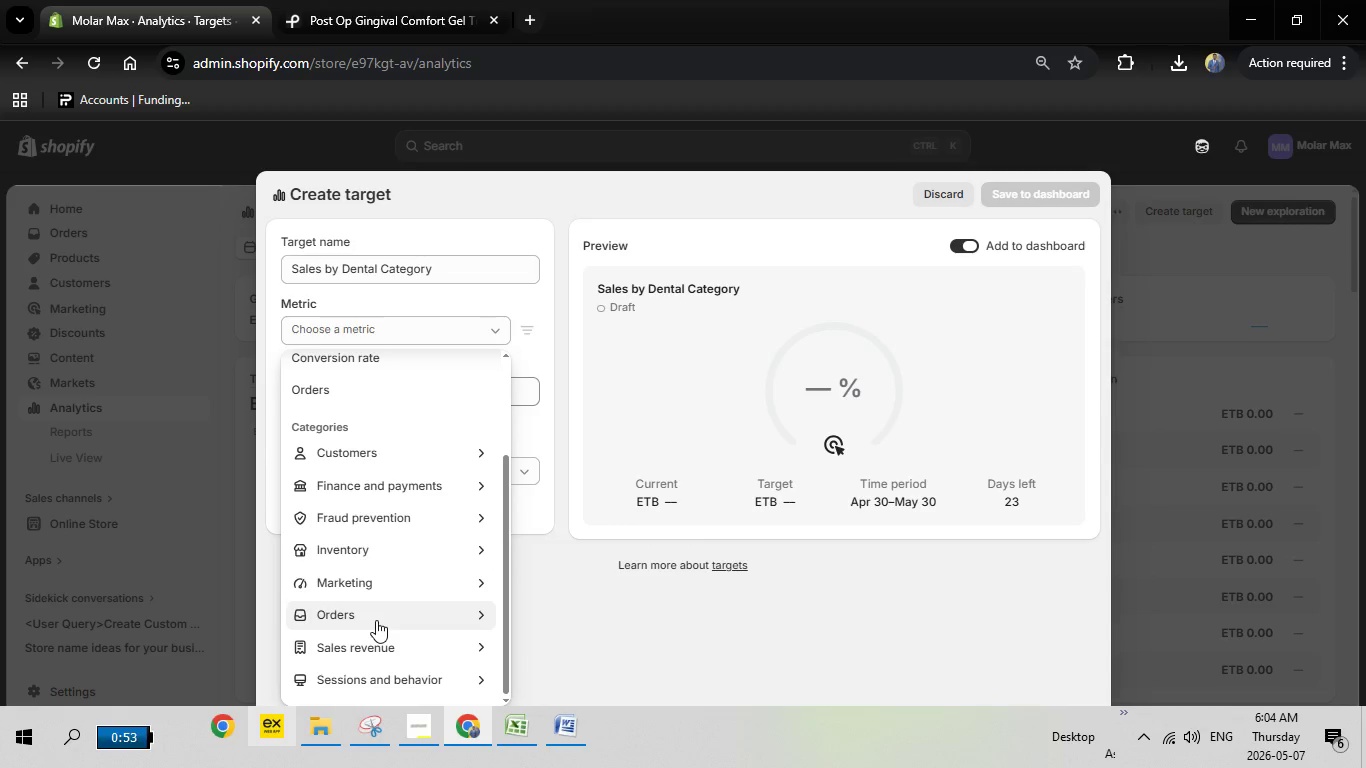 
wait(7.78)
 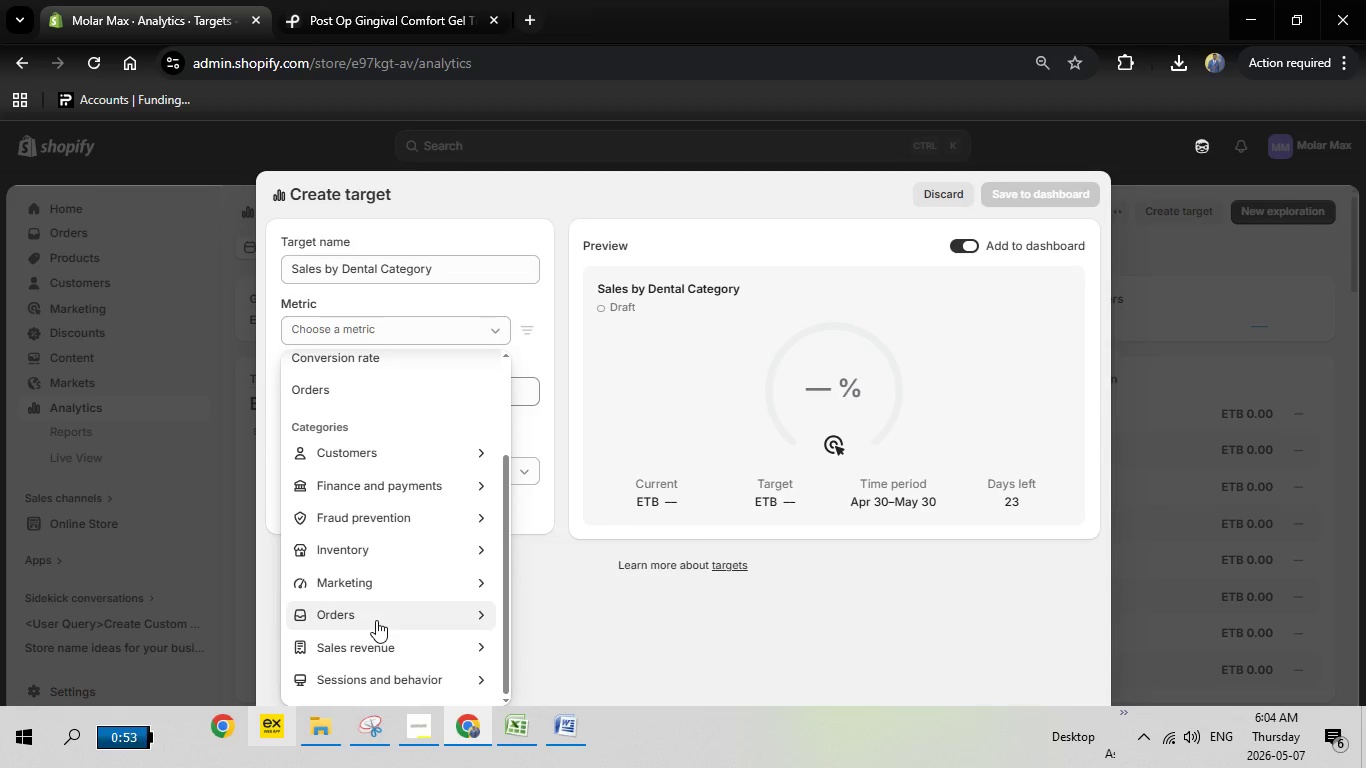 
left_click([419, 440])
 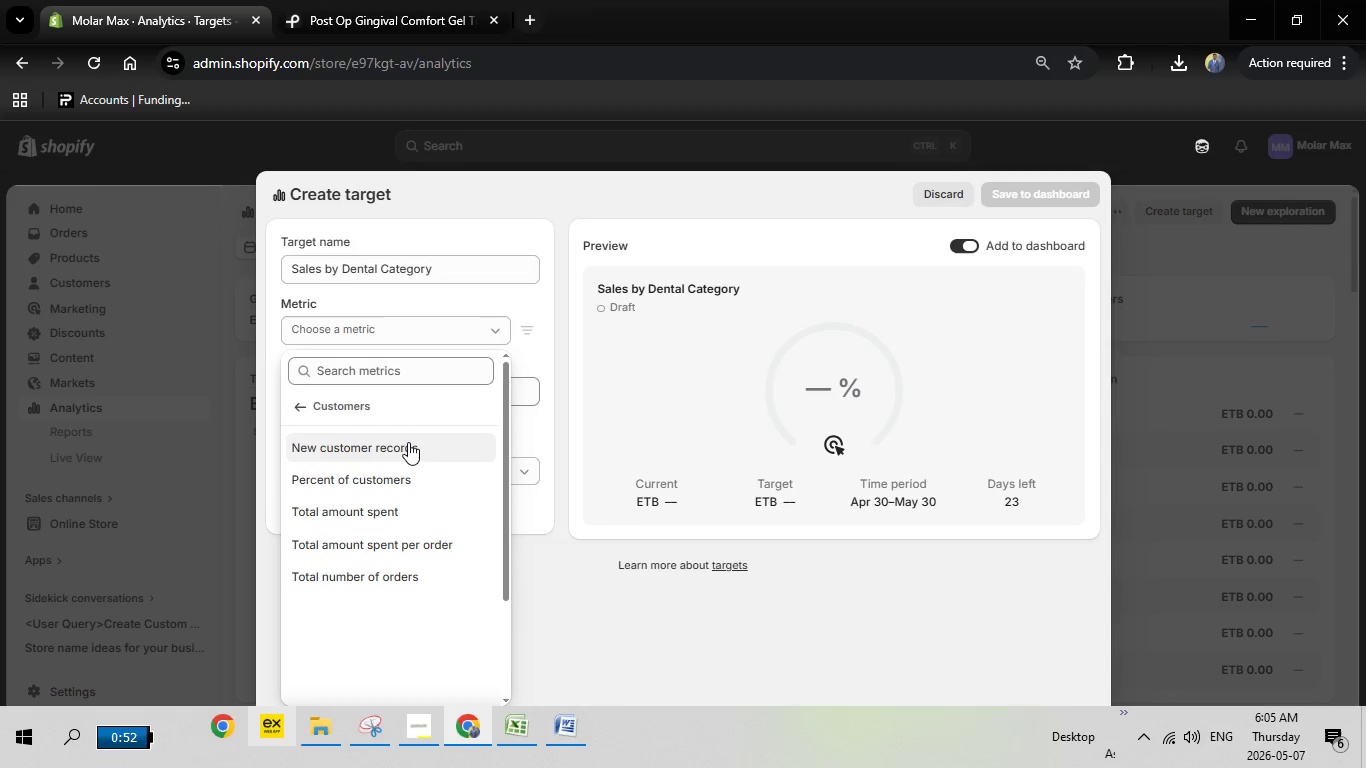 
left_click([408, 442])
 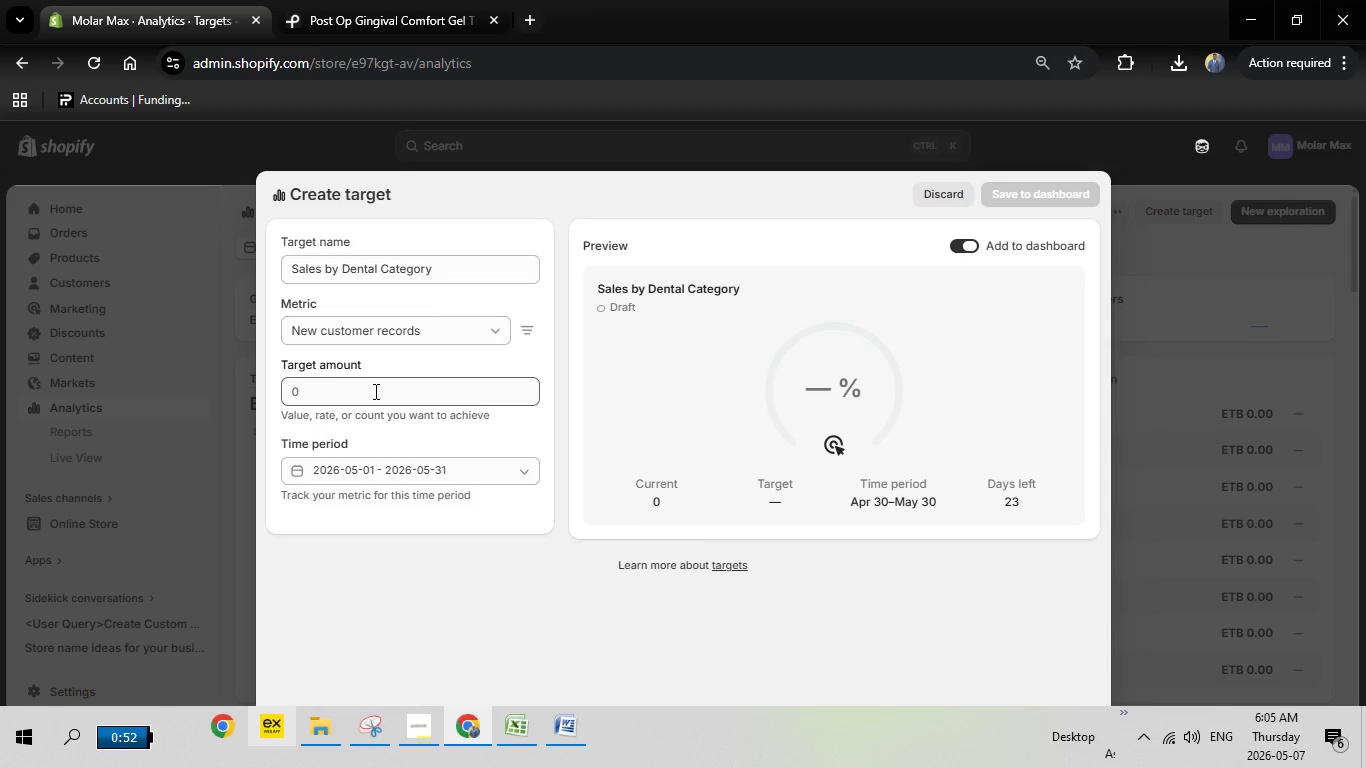 
wait(16.62)
 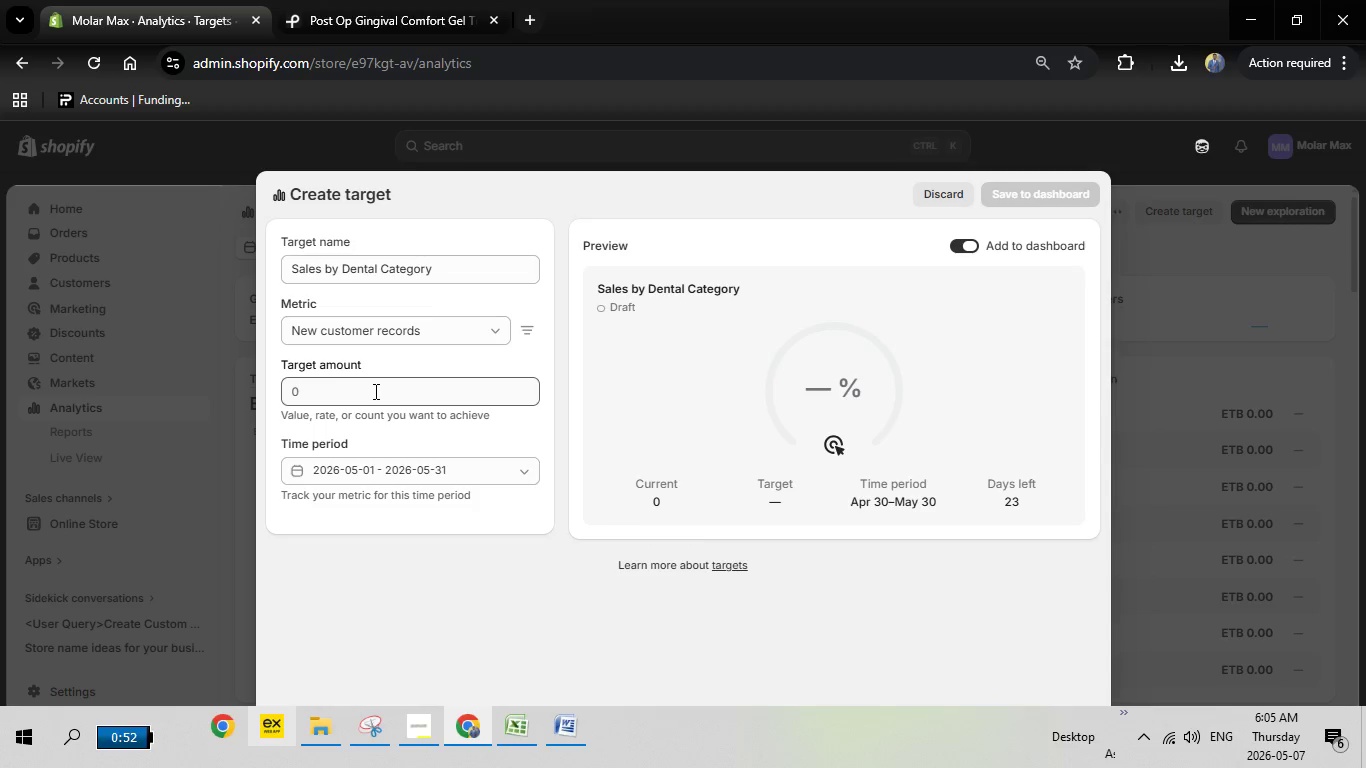 
left_click_drag(start_coordinate=[380, 399], to_coordinate=[270, 400])
 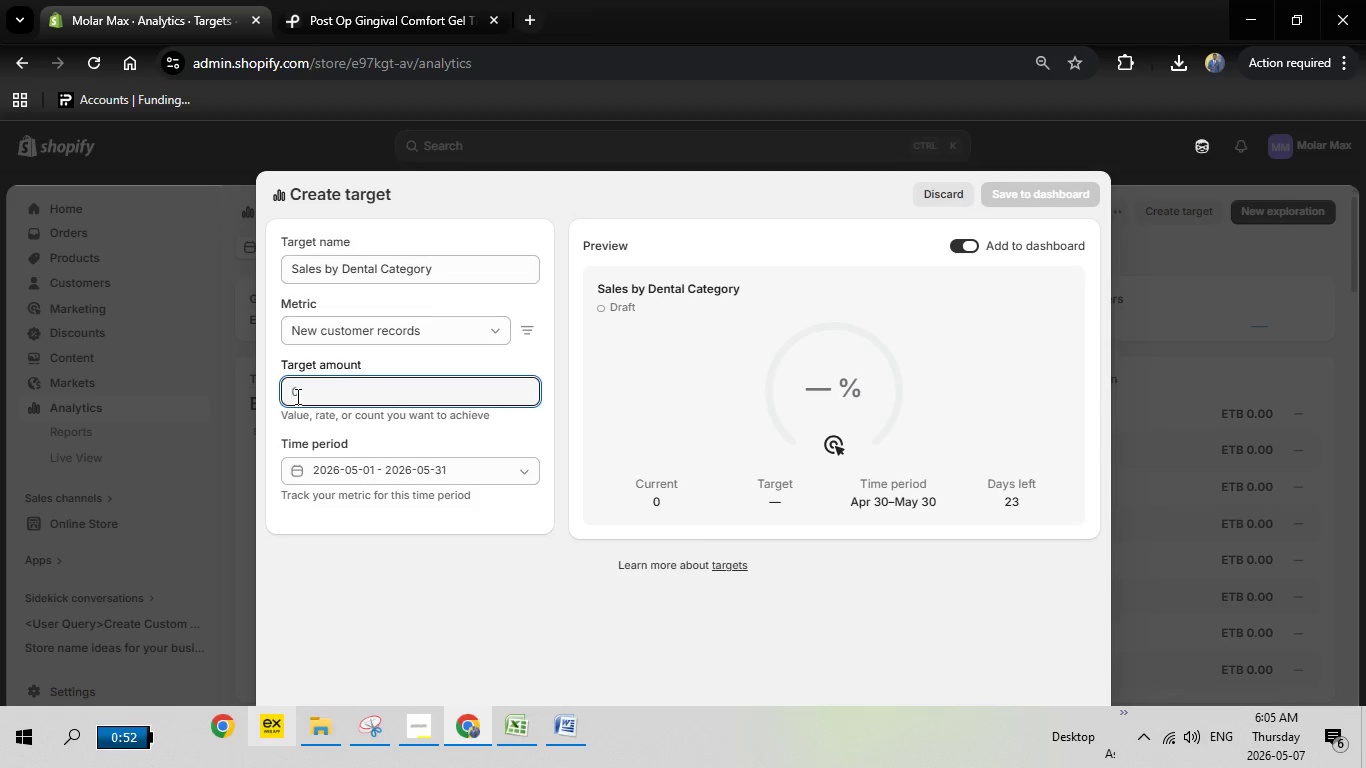 
type(5000)
 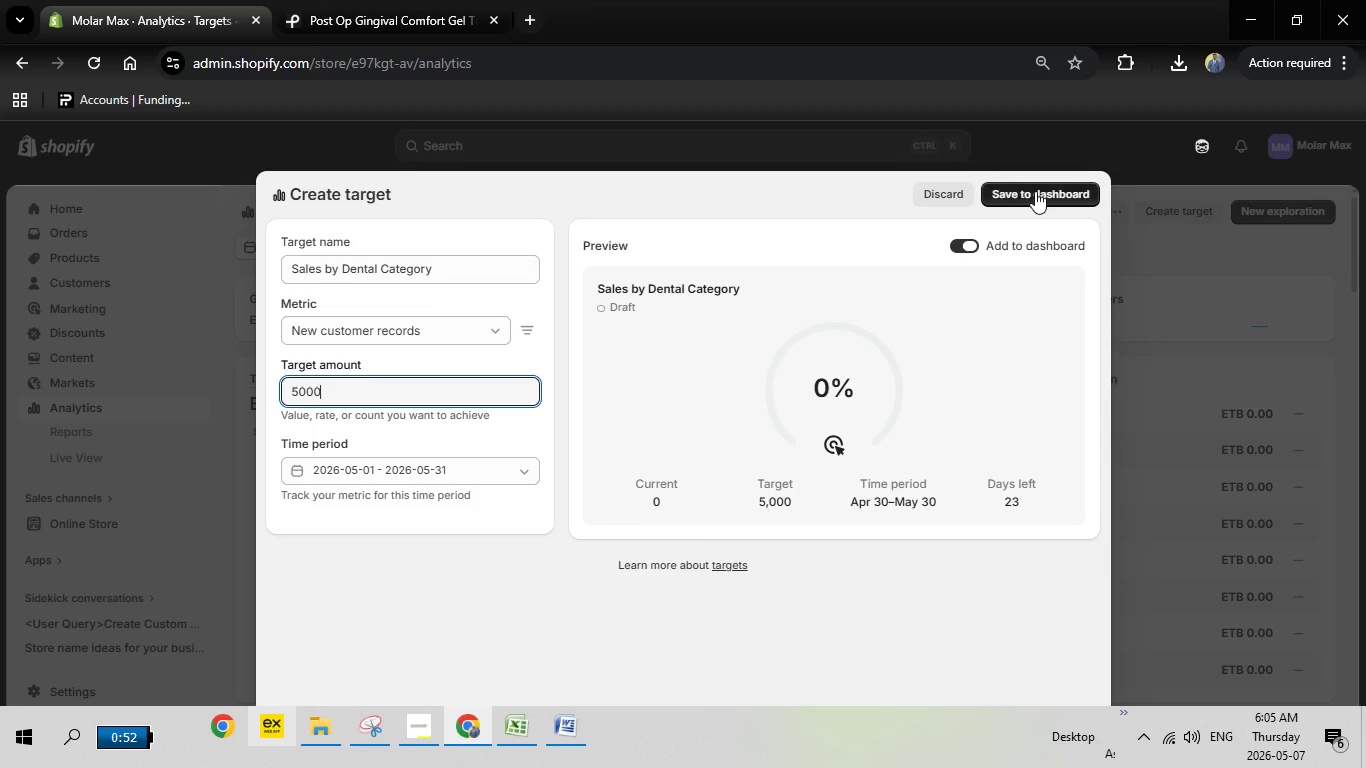 
left_click([1035, 191])
 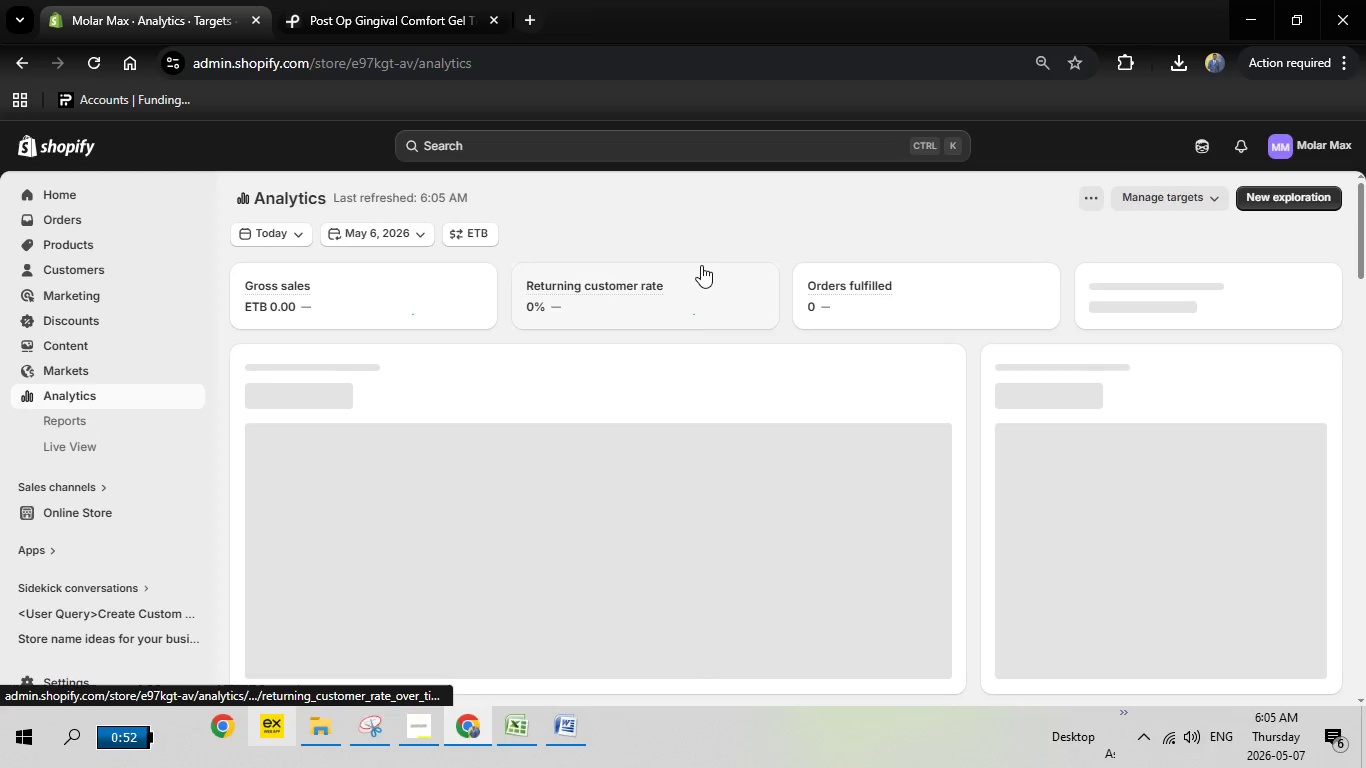 
wait(17.67)
 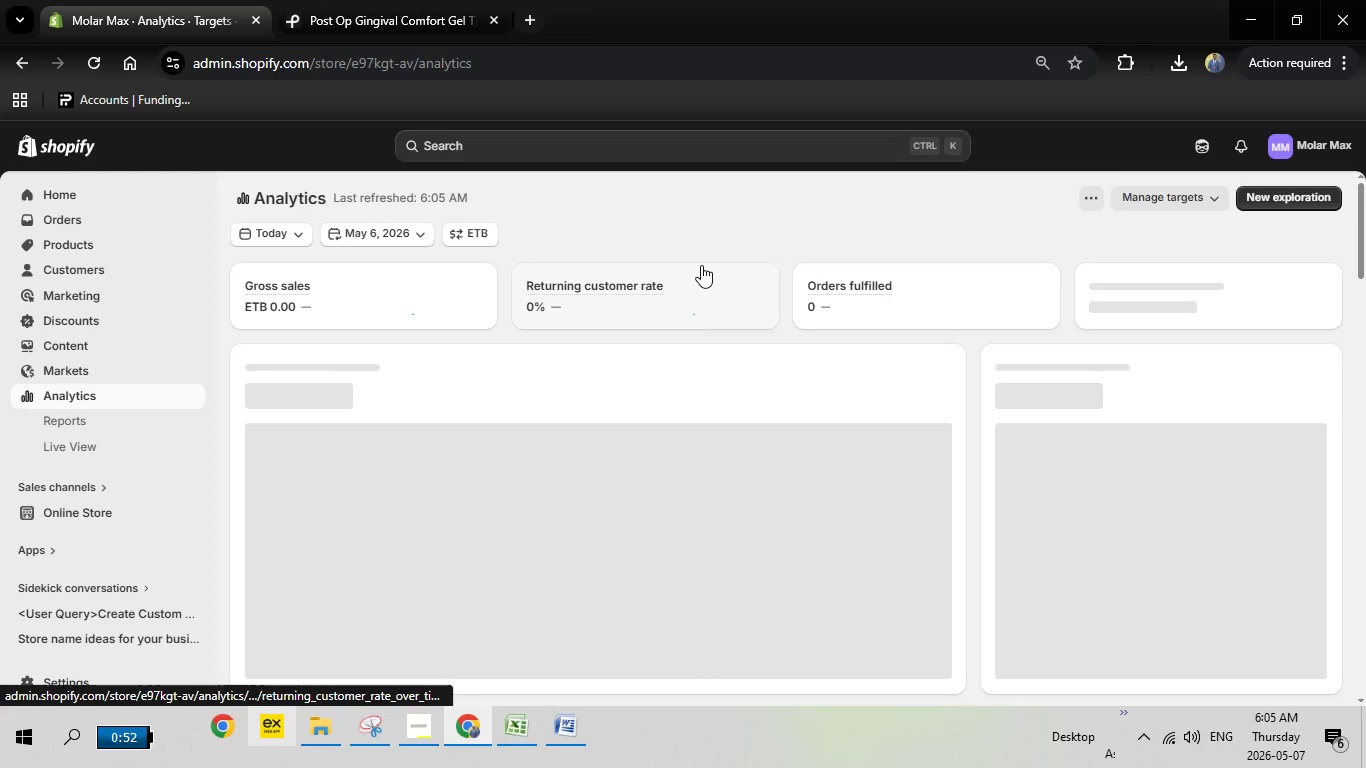 
mouse_move([295, 349])
 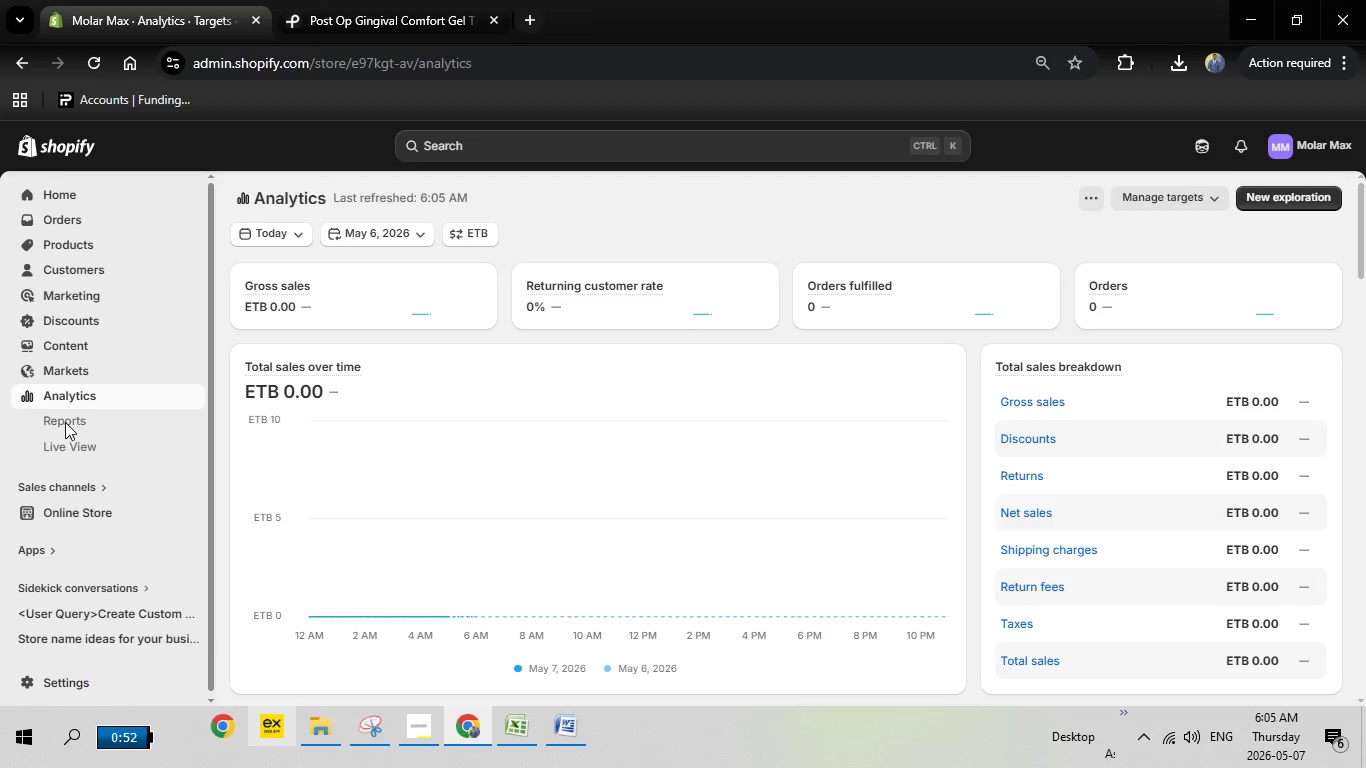 
left_click([75, 417])
 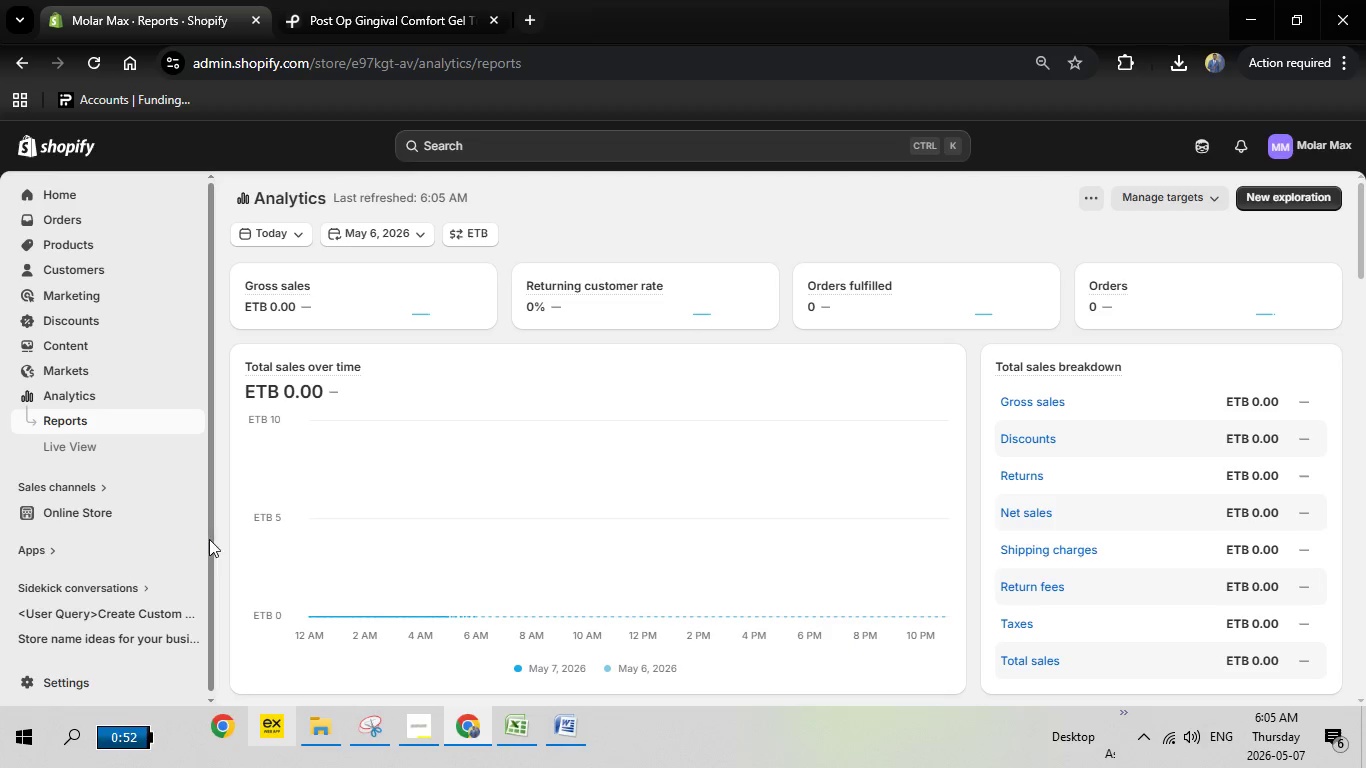 
wait(12.12)
 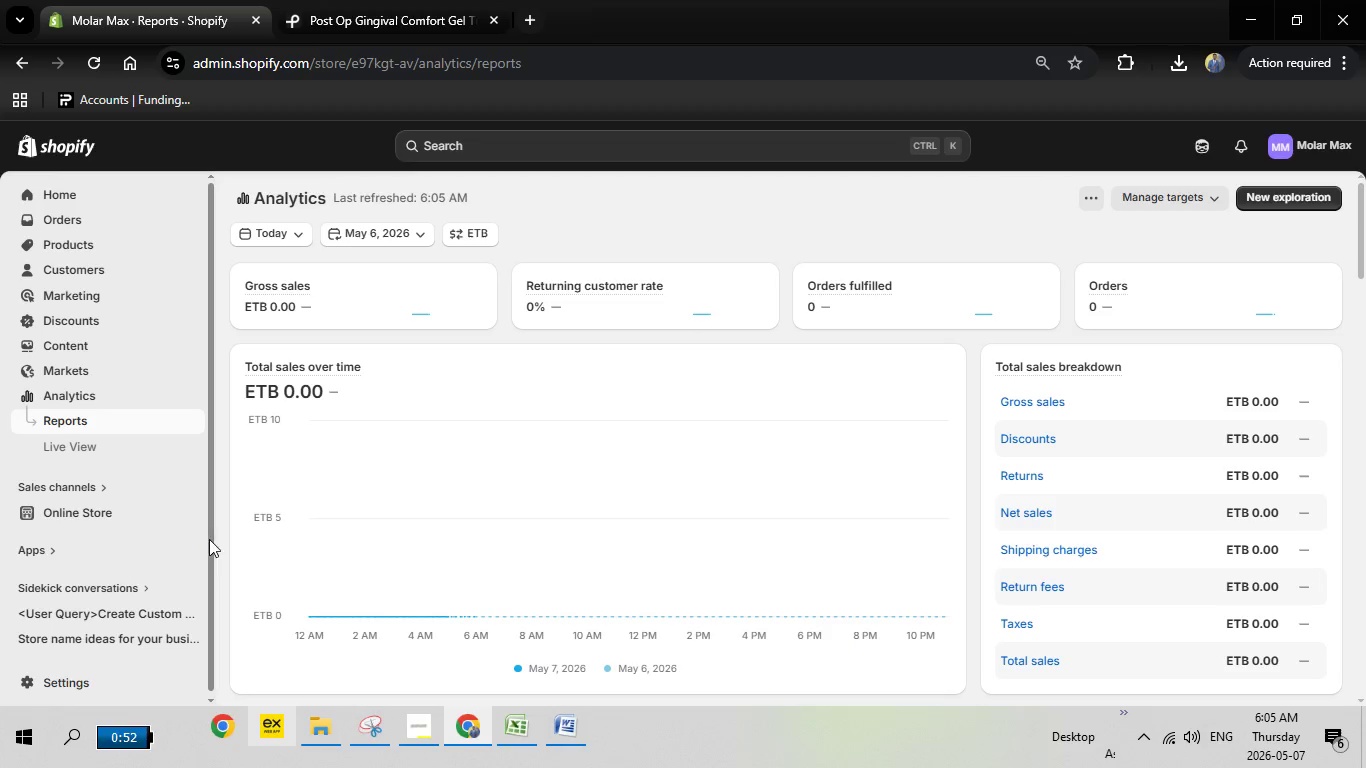 
left_click([78, 423])
 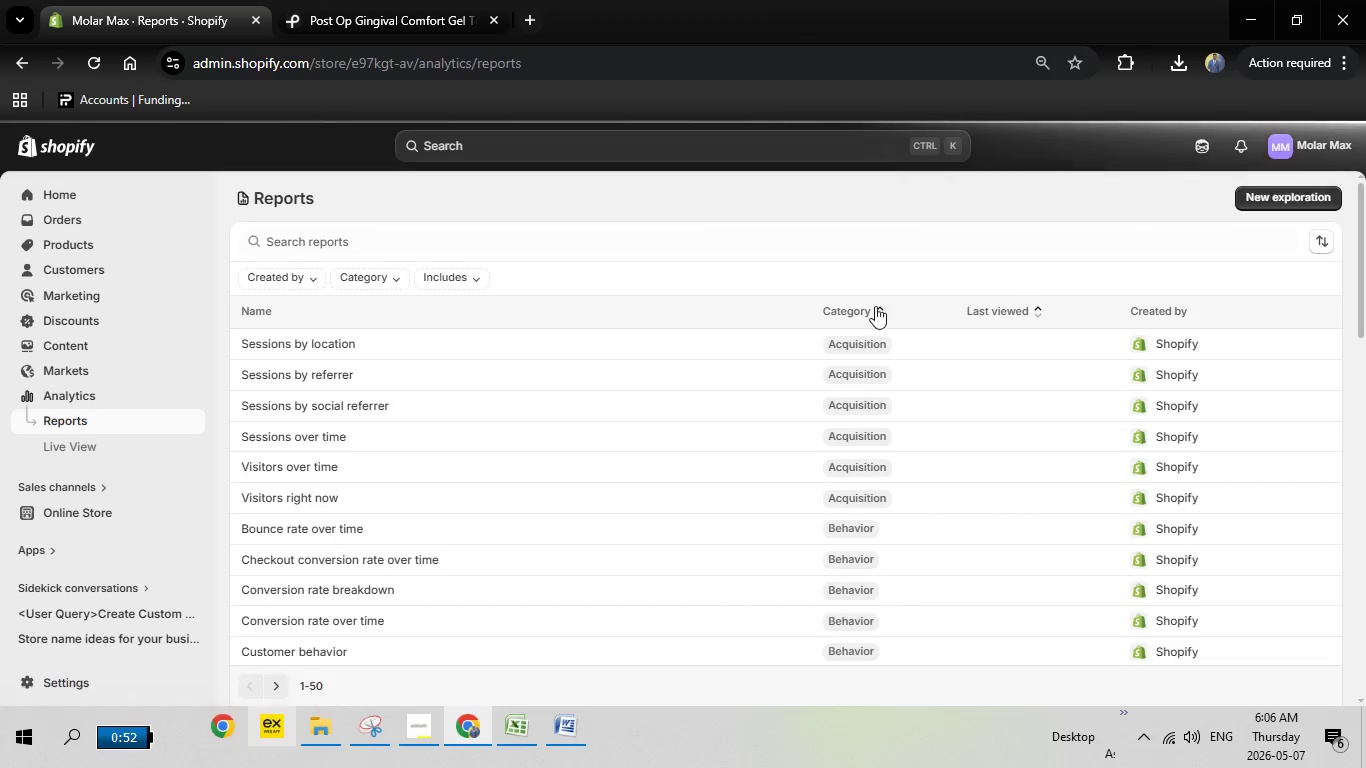 
mouse_move([582, 330])
 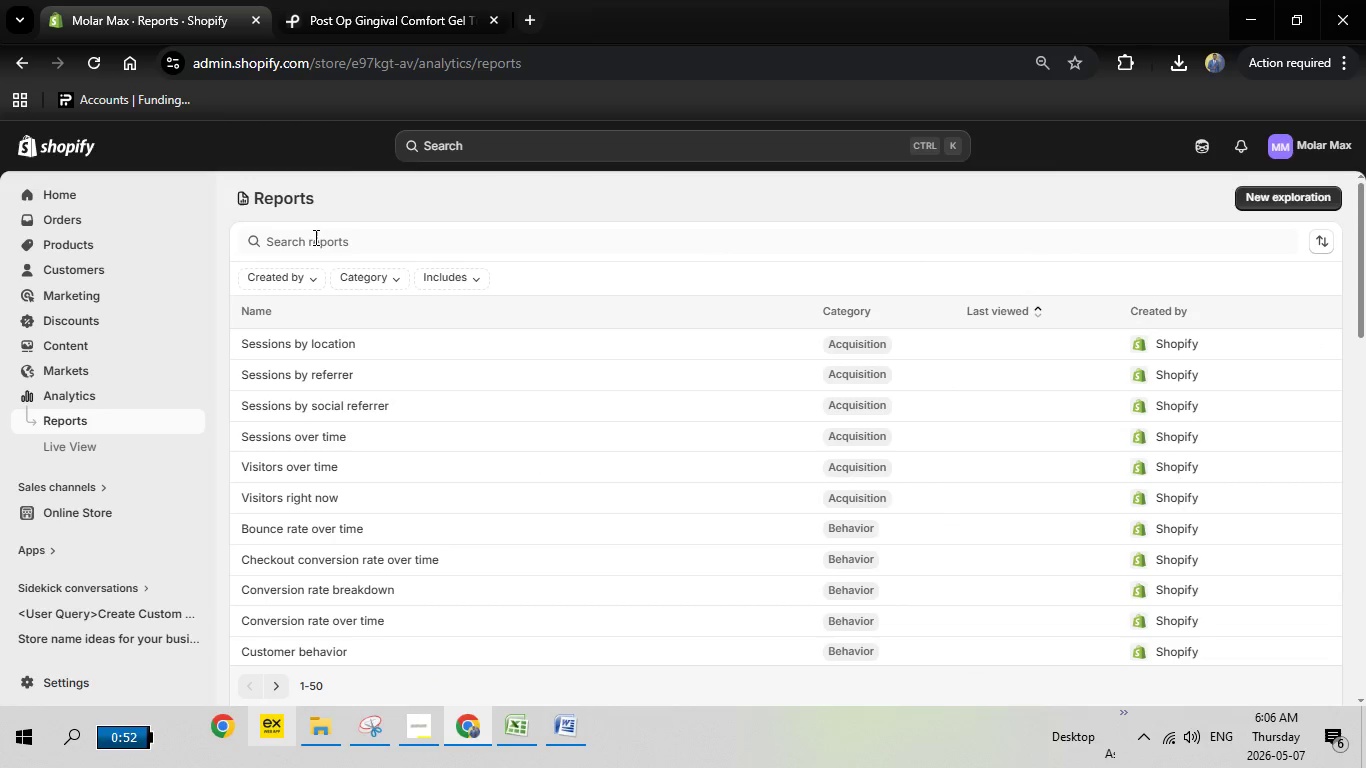 
left_click([315, 237])
 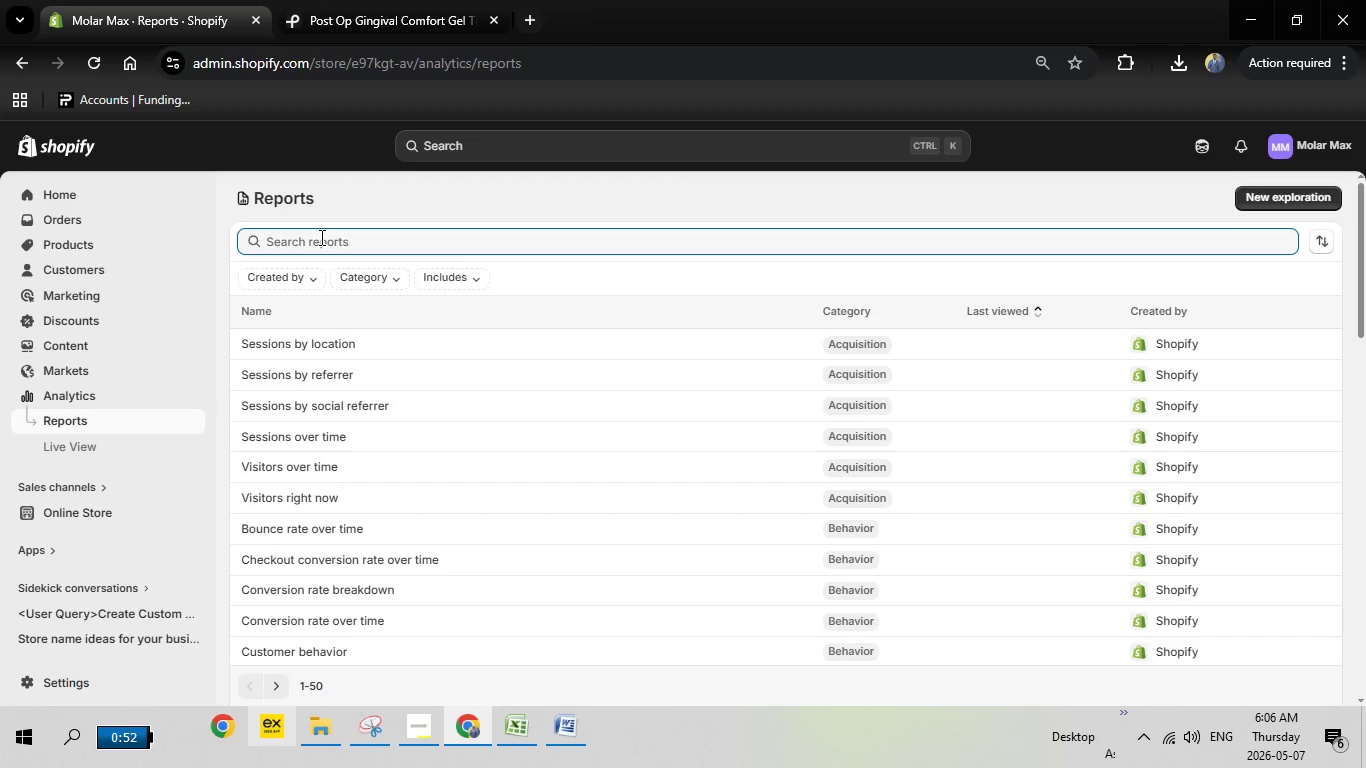 
type(sales)
 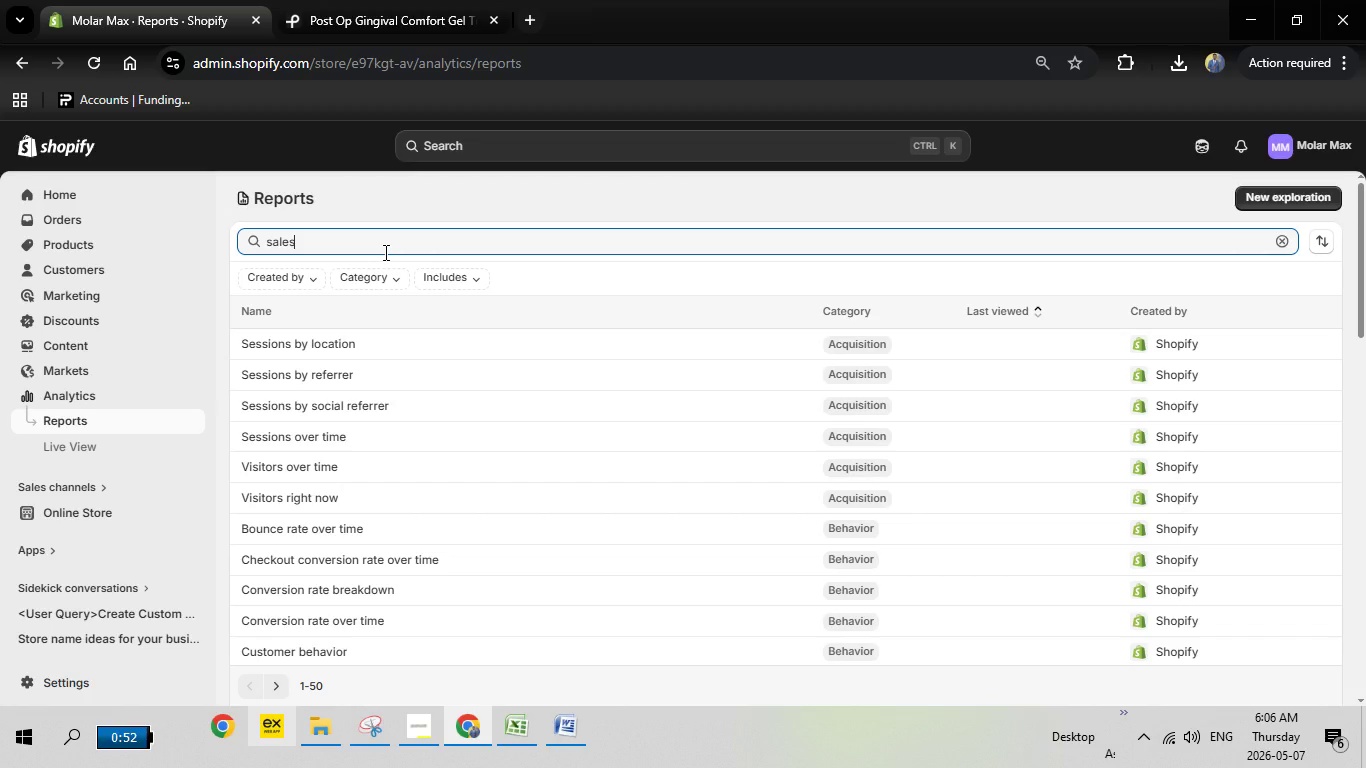 
key(Space)
 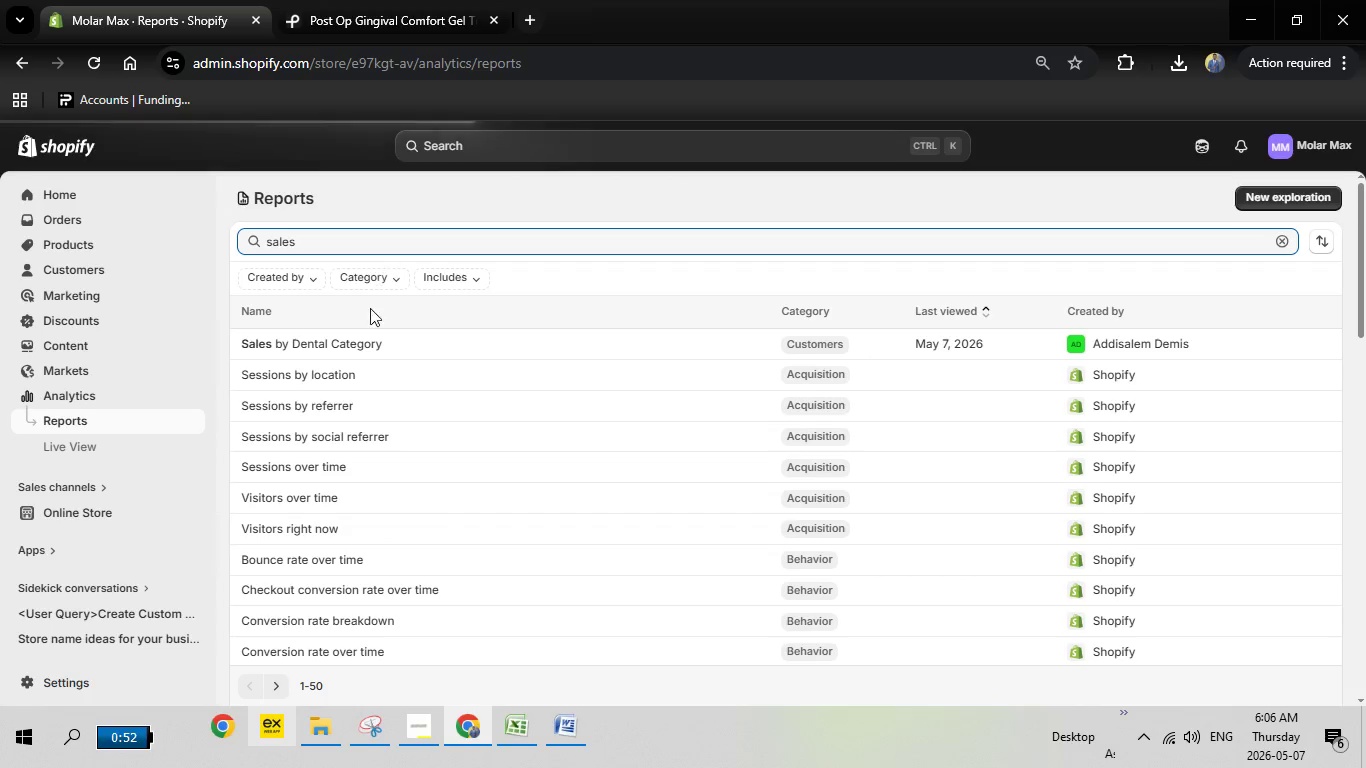 
wait(5.16)
 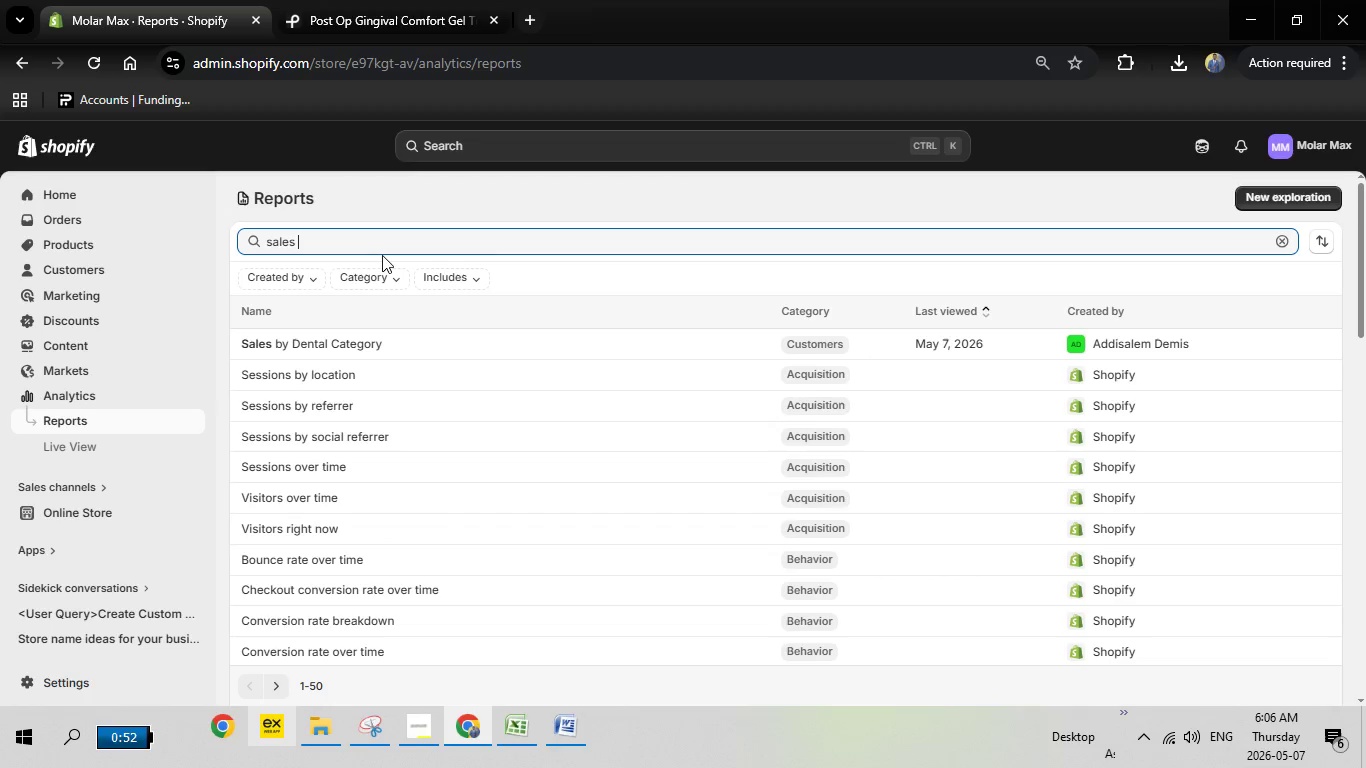 
left_click([335, 346])
 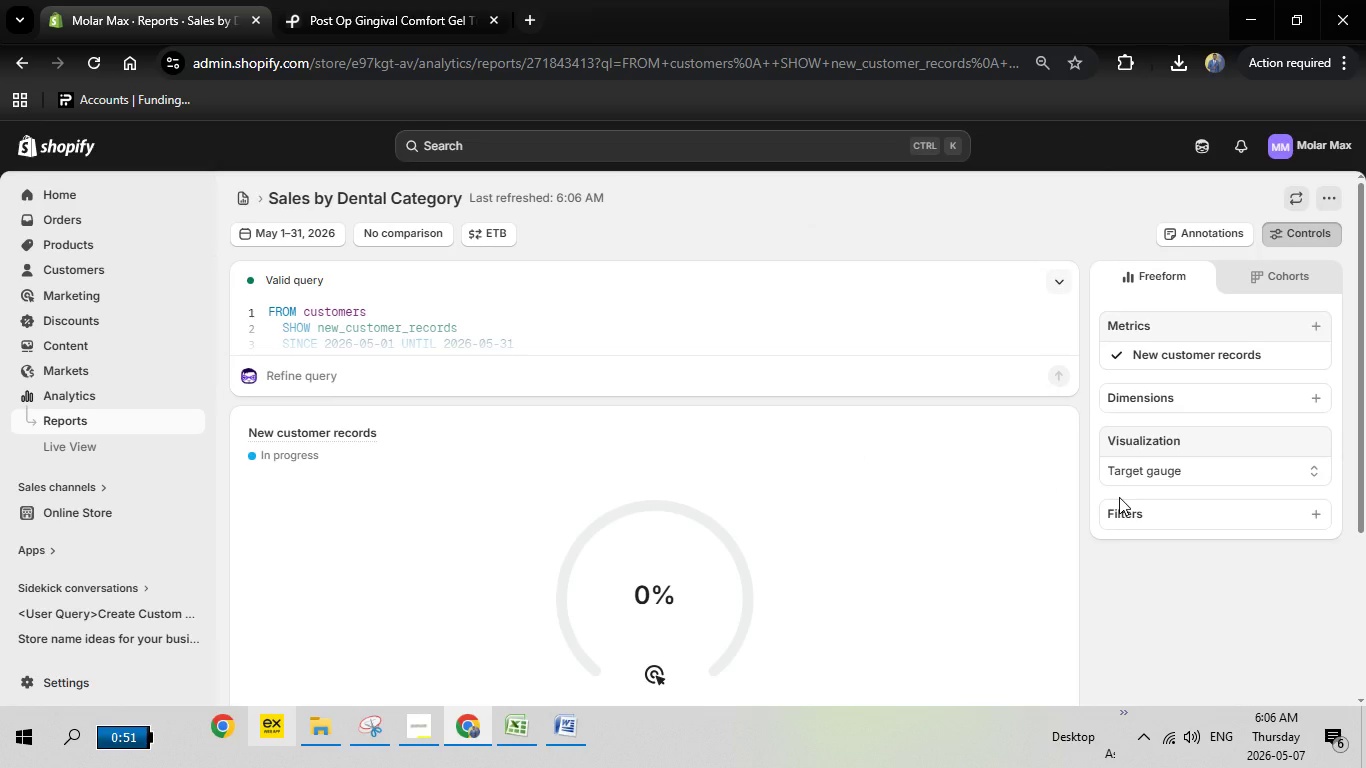 
wait(23.28)
 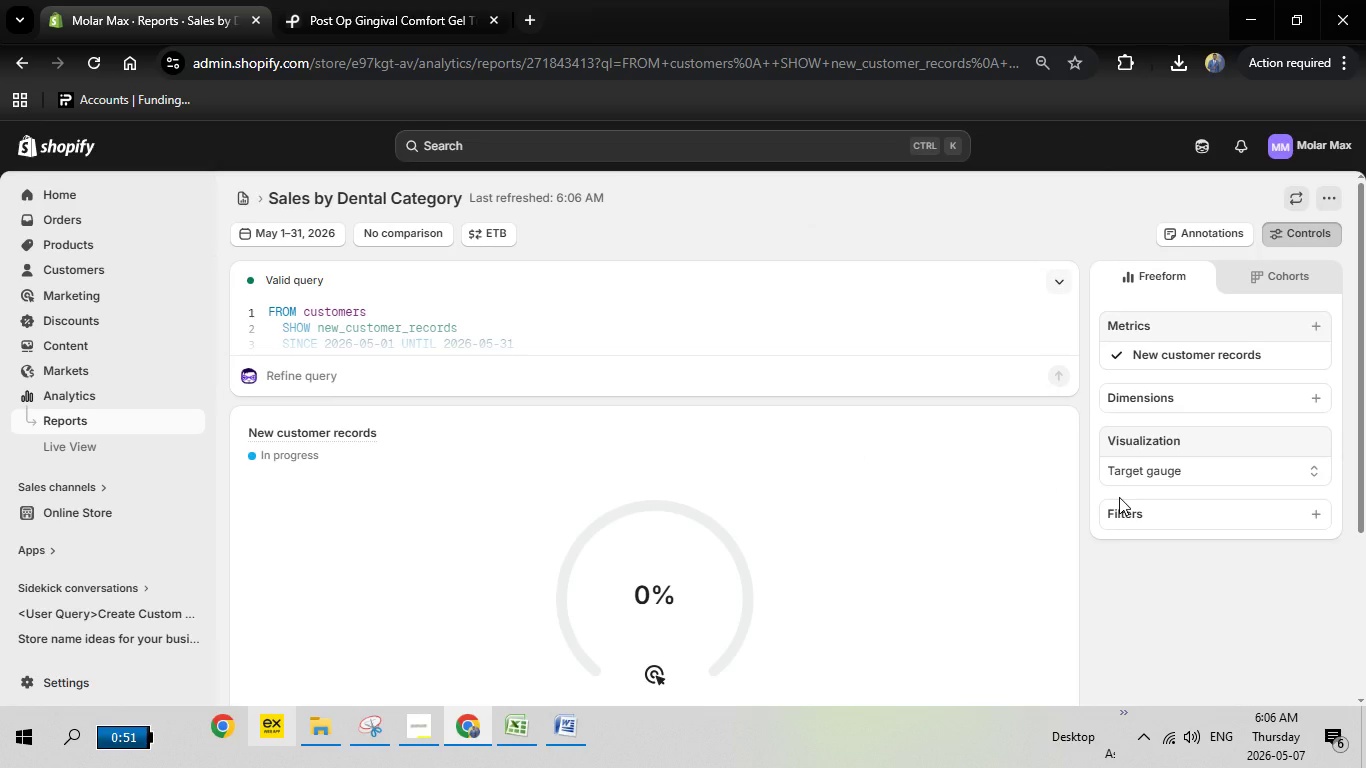 
left_click([1259, 280])
 